 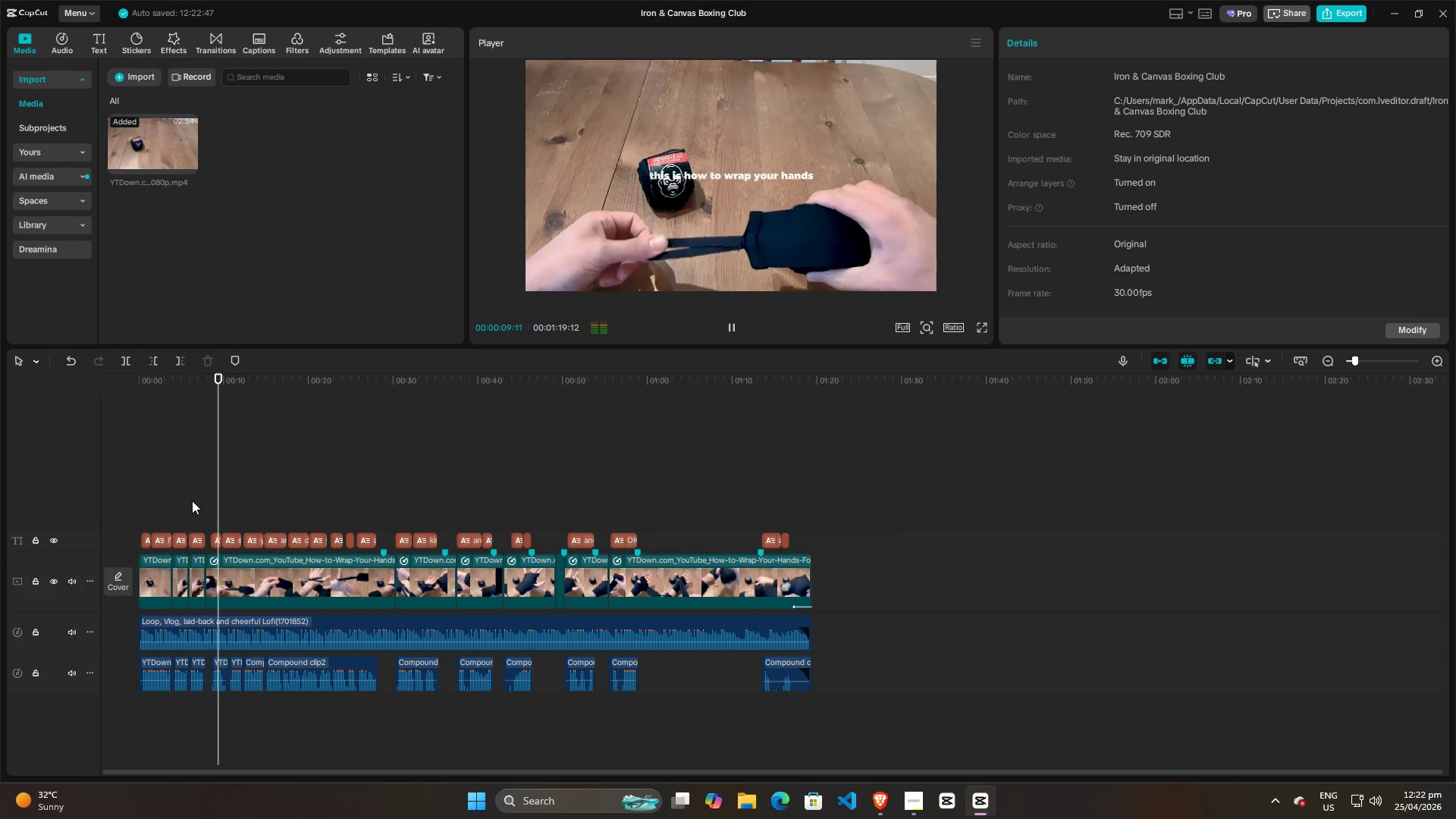 
hold_key(key=ControlLeft, duration=1.2)
scroll: coordinate [332, 496], scroll_direction: up, amount: 10.0
 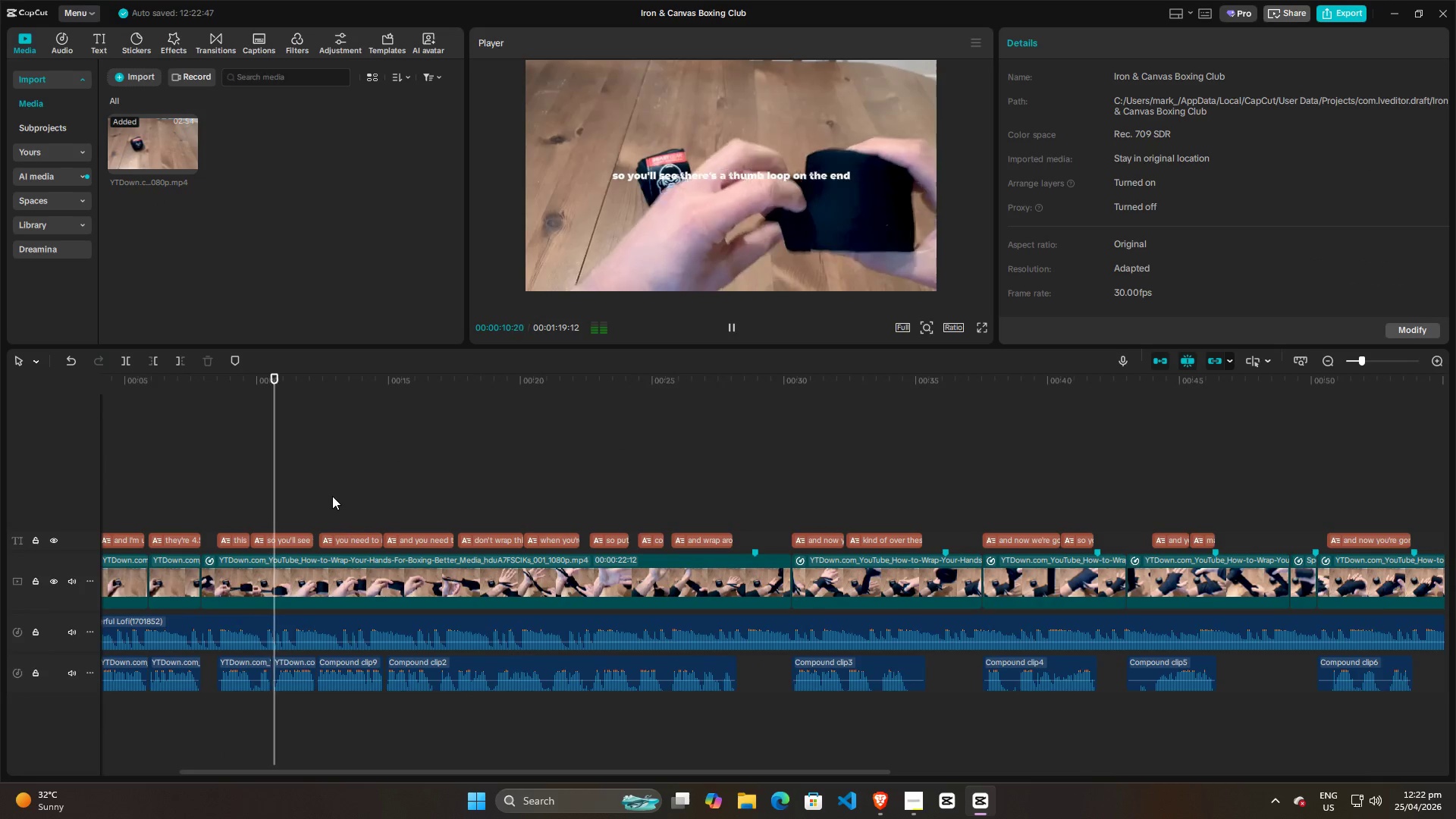 
key(Space)
 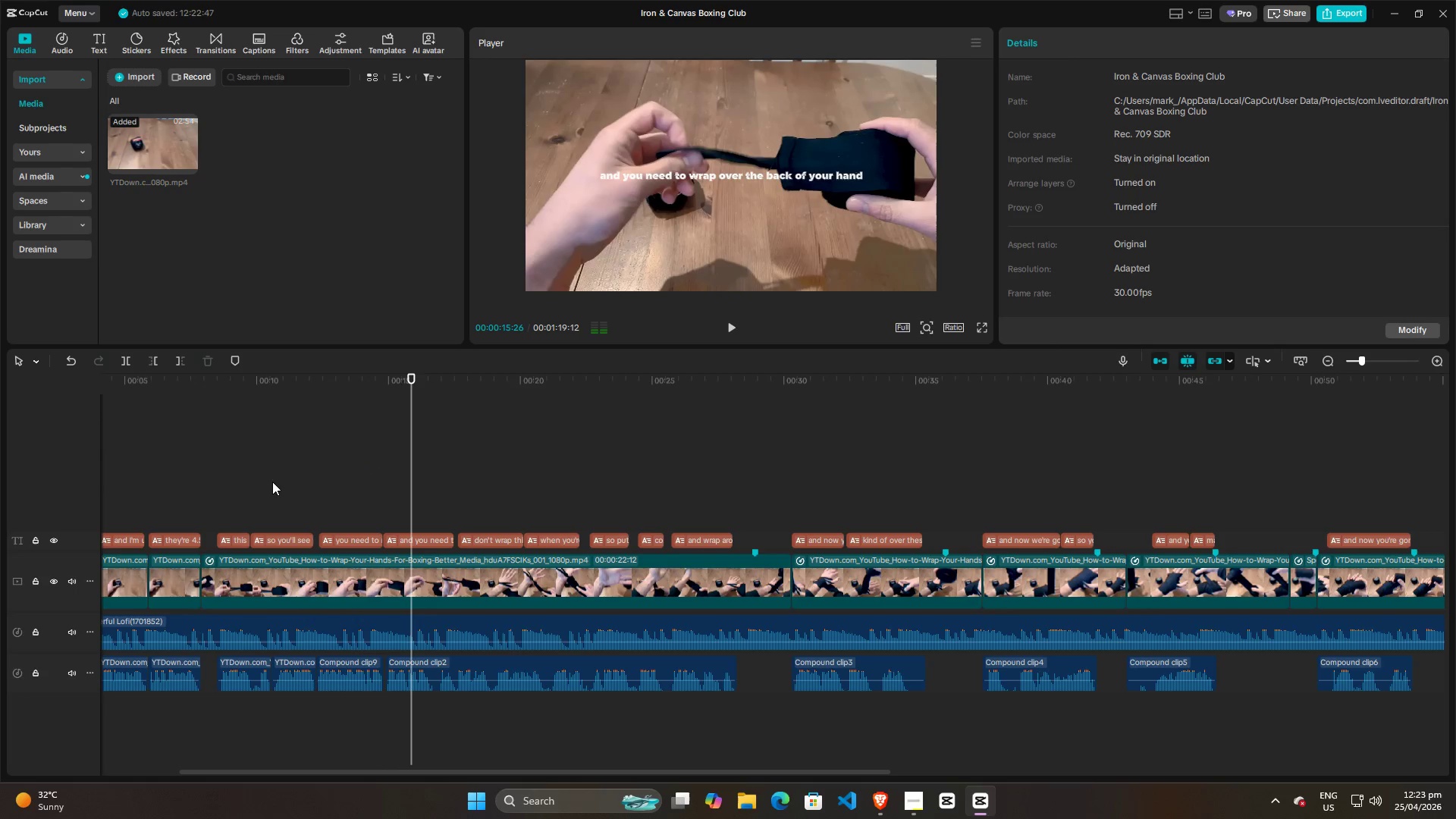 
left_click([268, 482])
 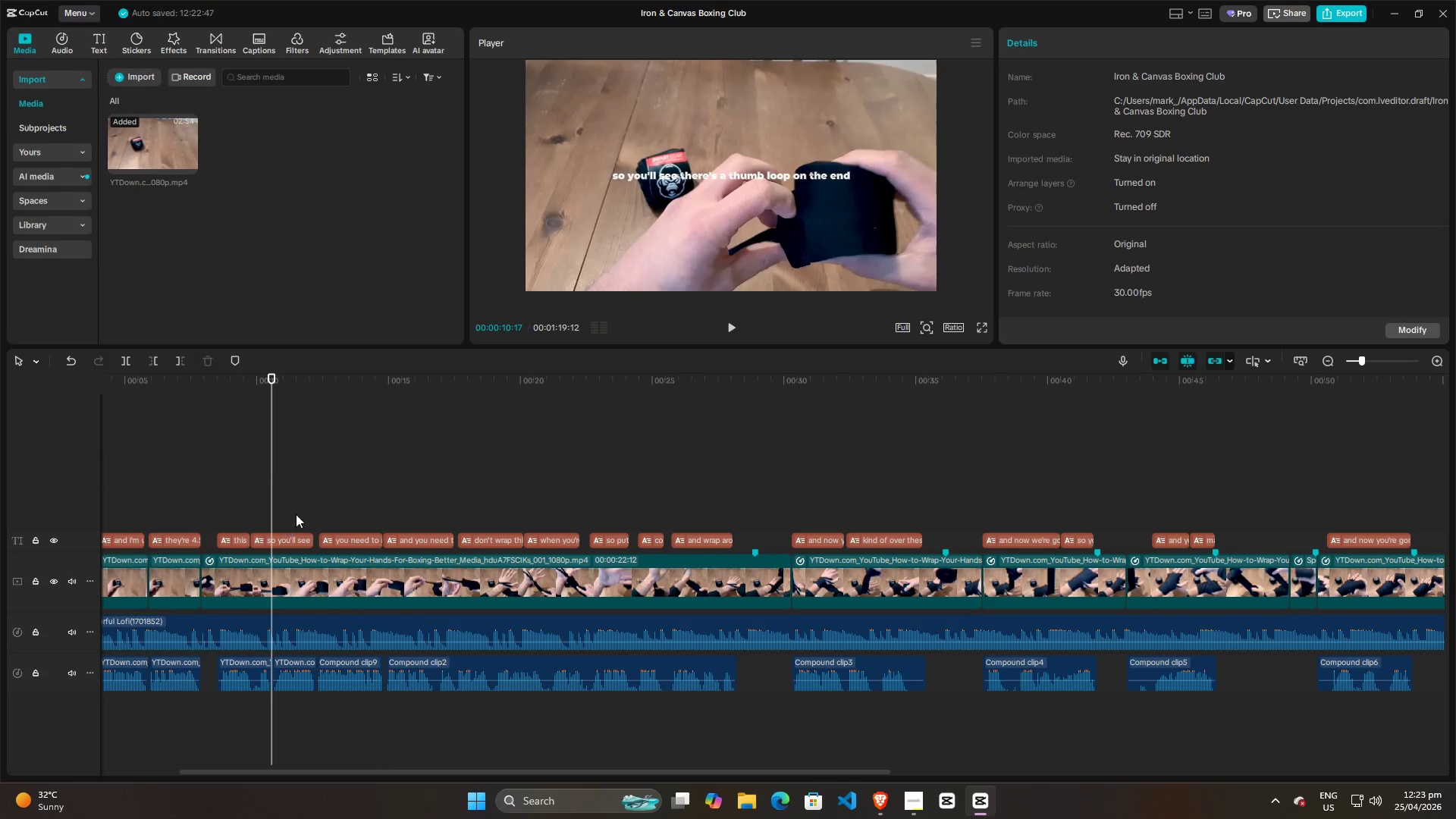 
left_click([292, 541])
 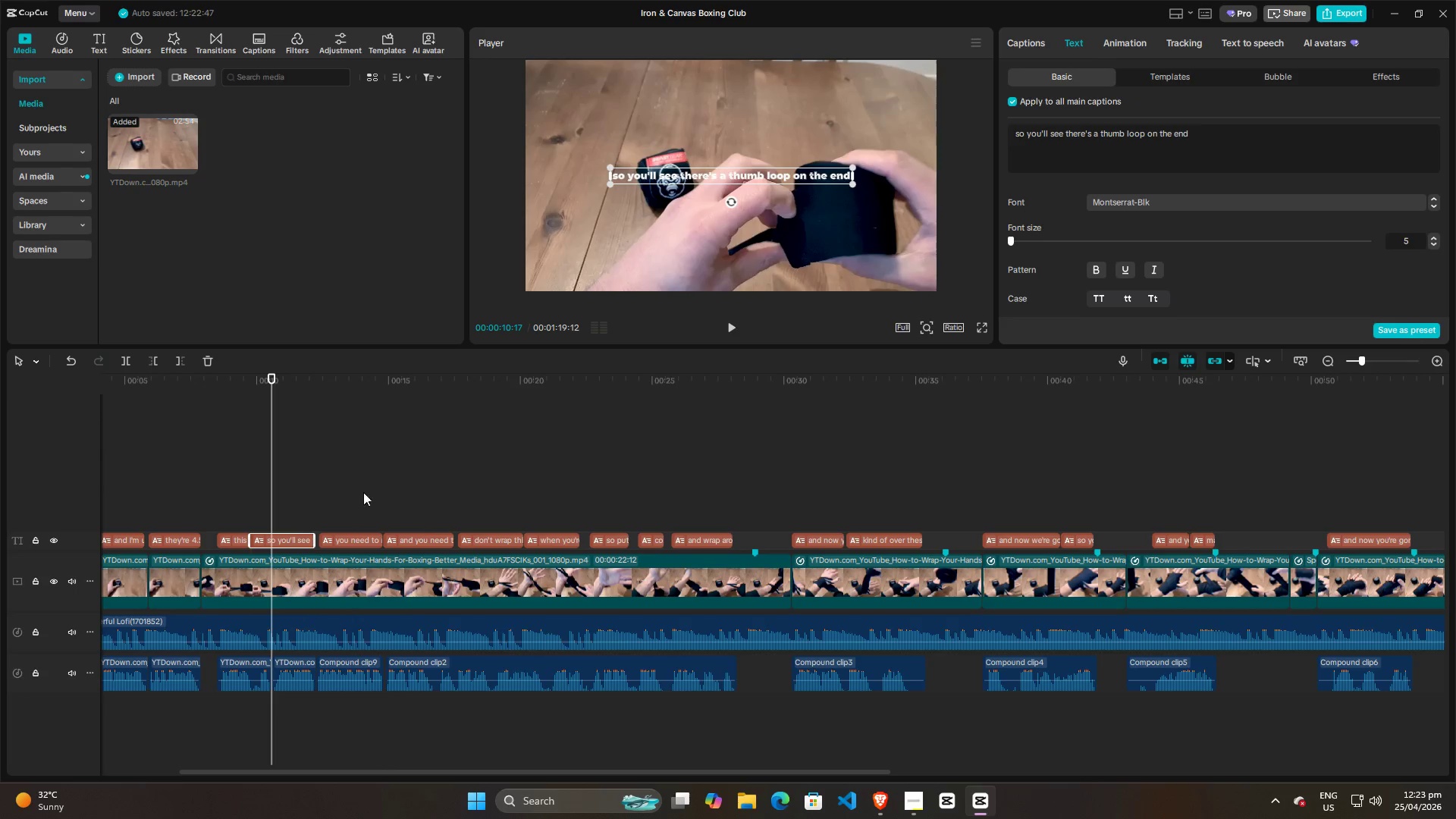 
hold_key(key=AltLeft, duration=1.52)
 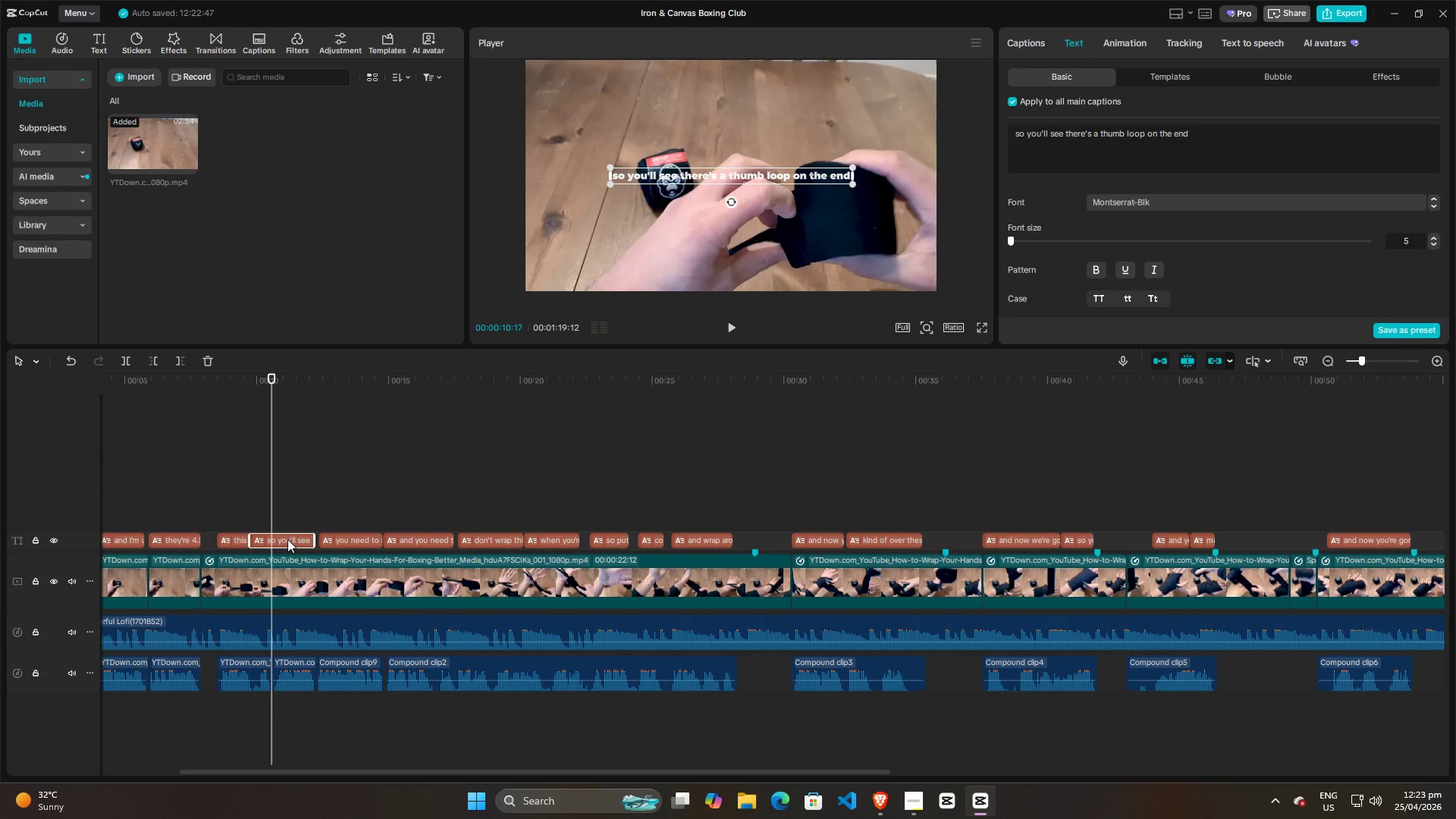 
hold_key(key=AltLeft, duration=1.5)
 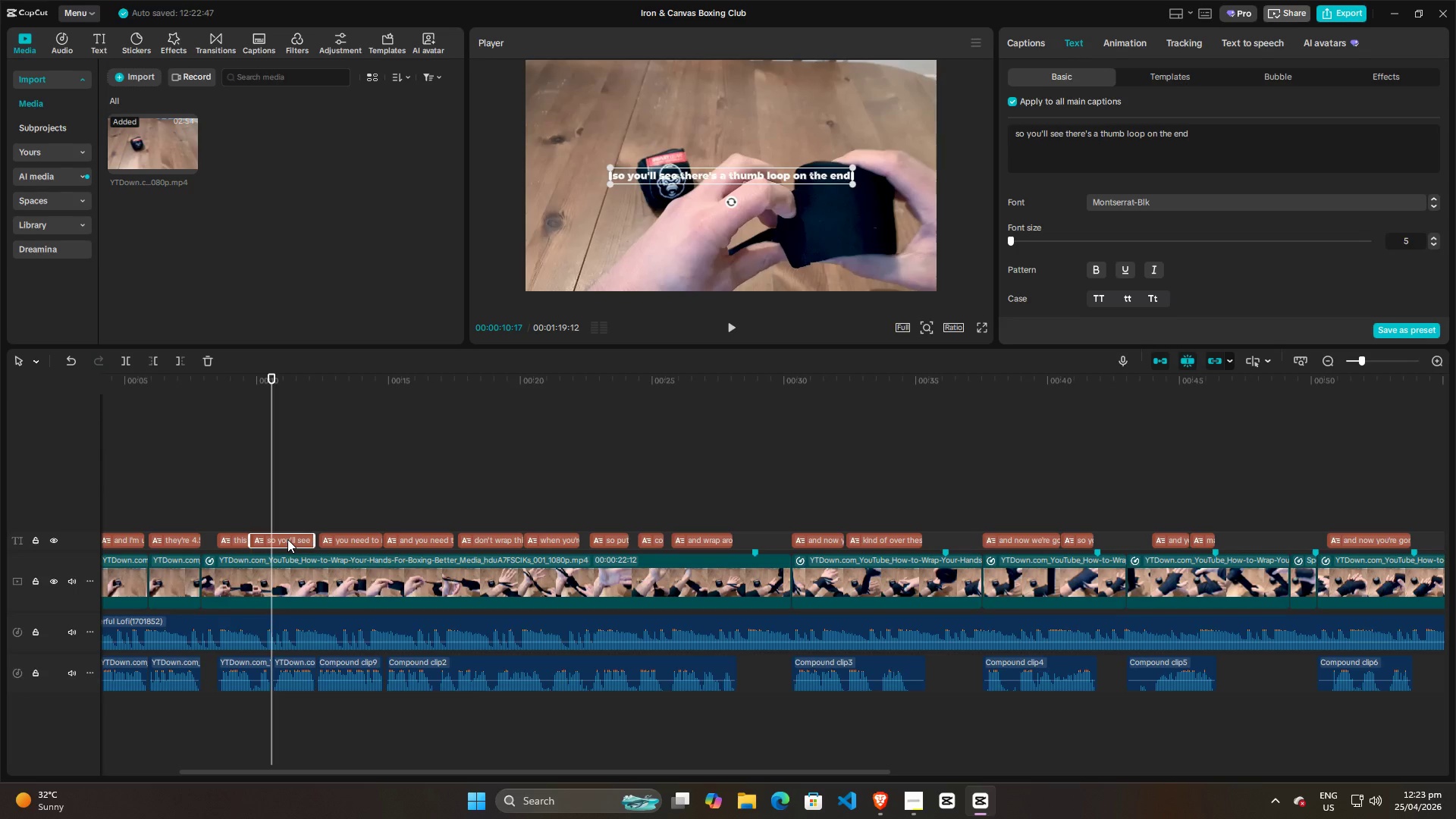 
hold_key(key=AltLeft, duration=1.51)
 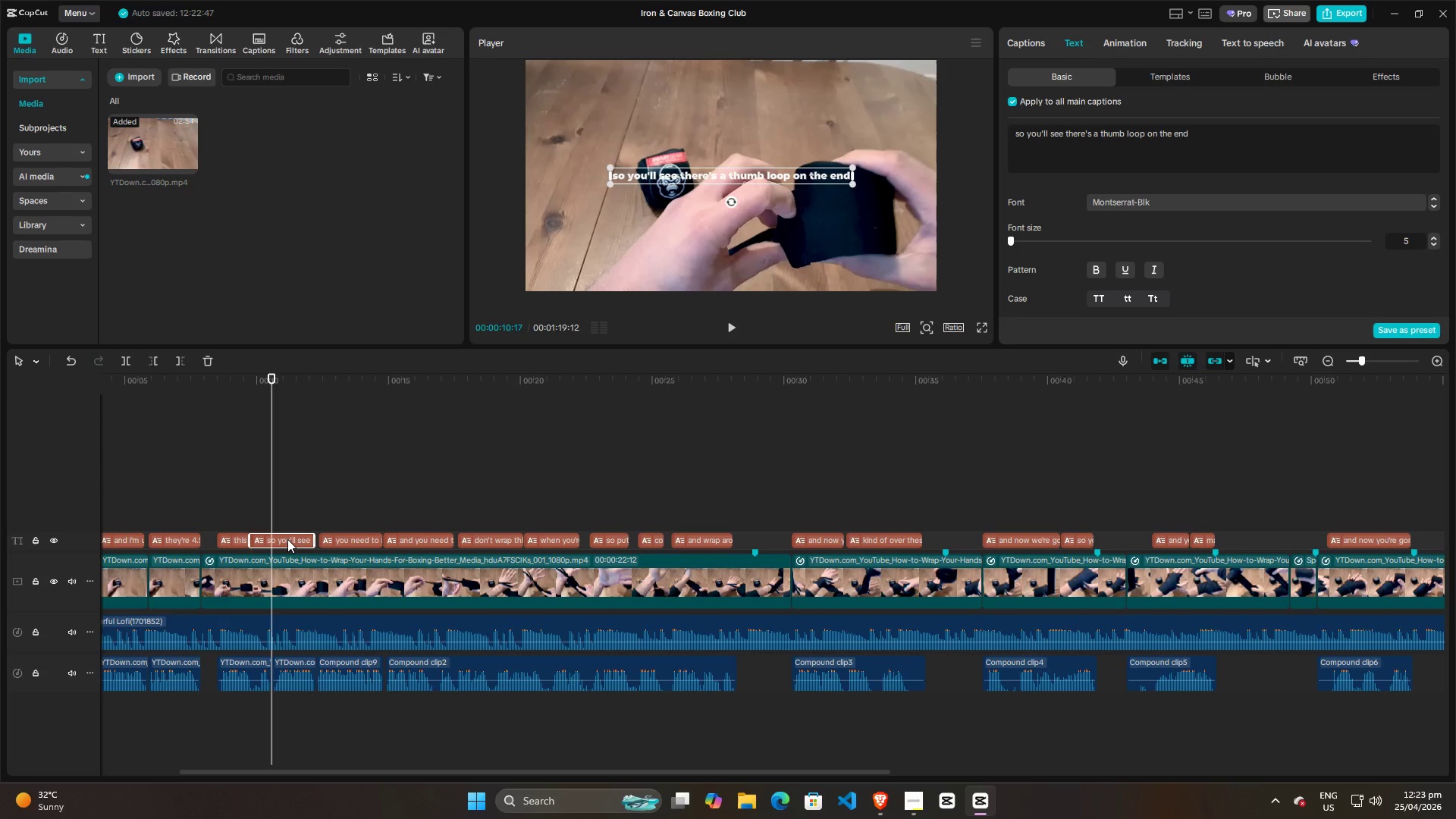 
hold_key(key=AltLeft, duration=1.52)
 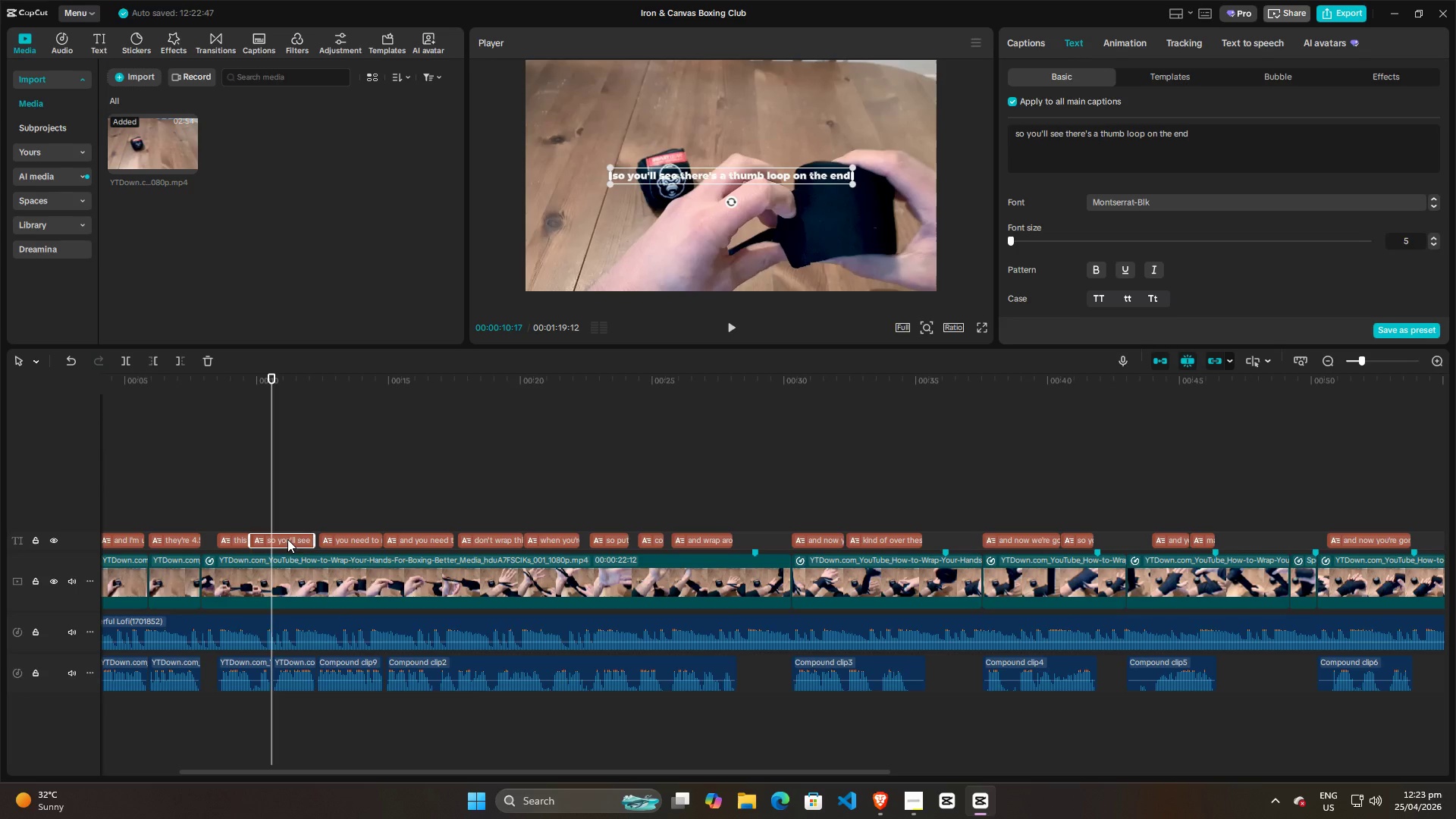 
key(Alt+AltLeft)
 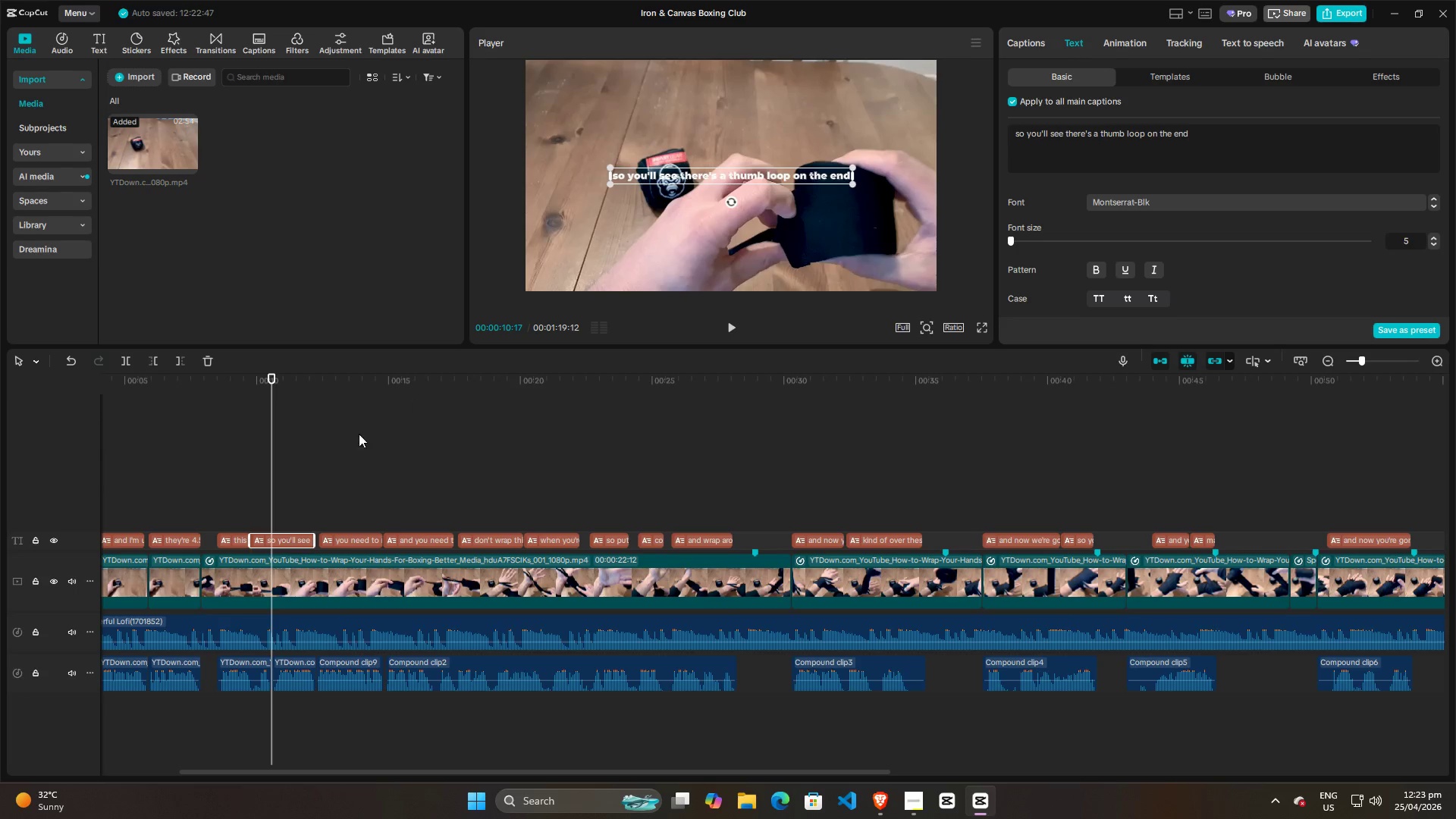 
left_click([273, 438])
 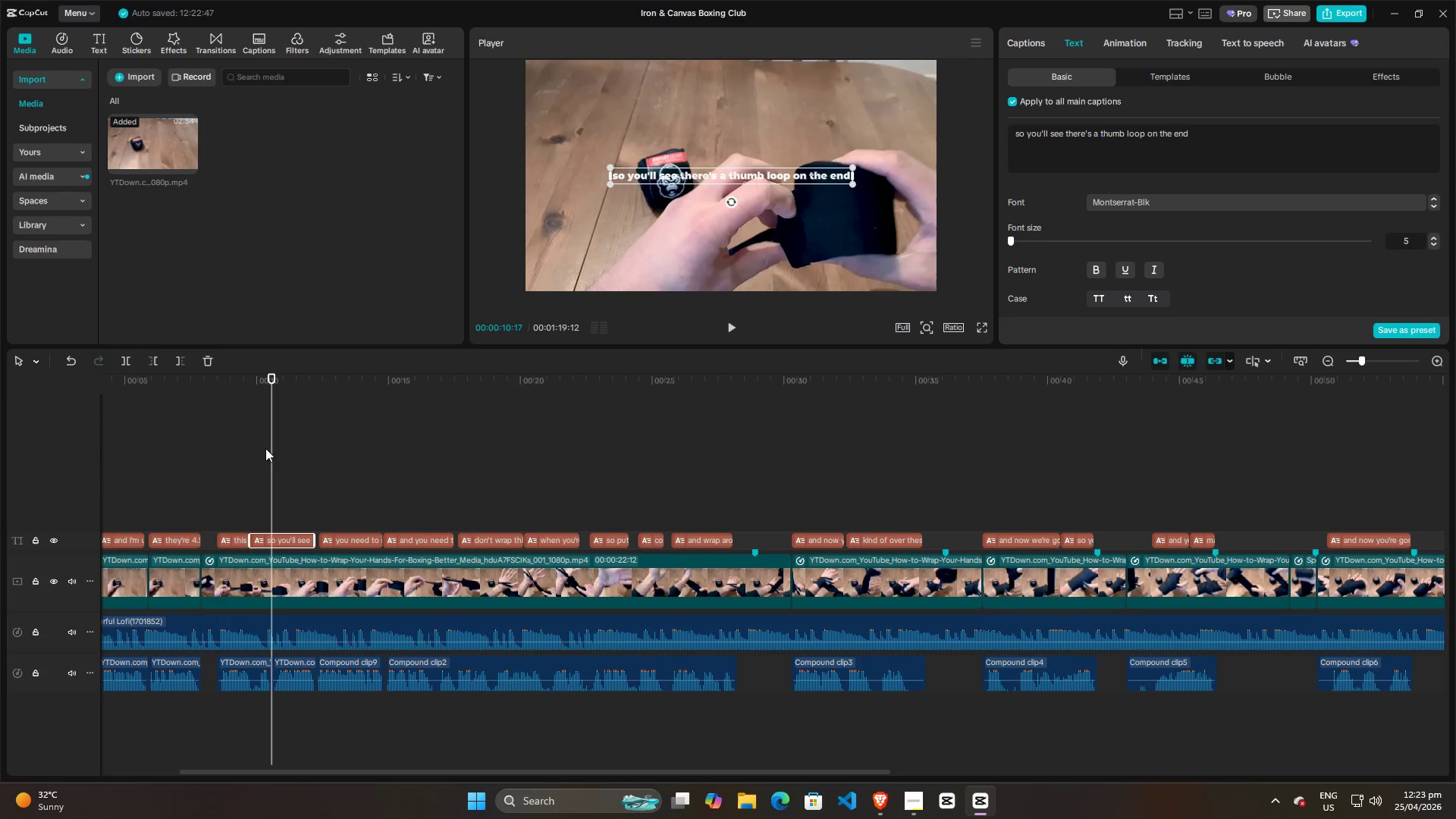 
left_click_drag(start_coordinate=[268, 447], to_coordinate=[184, 444])
 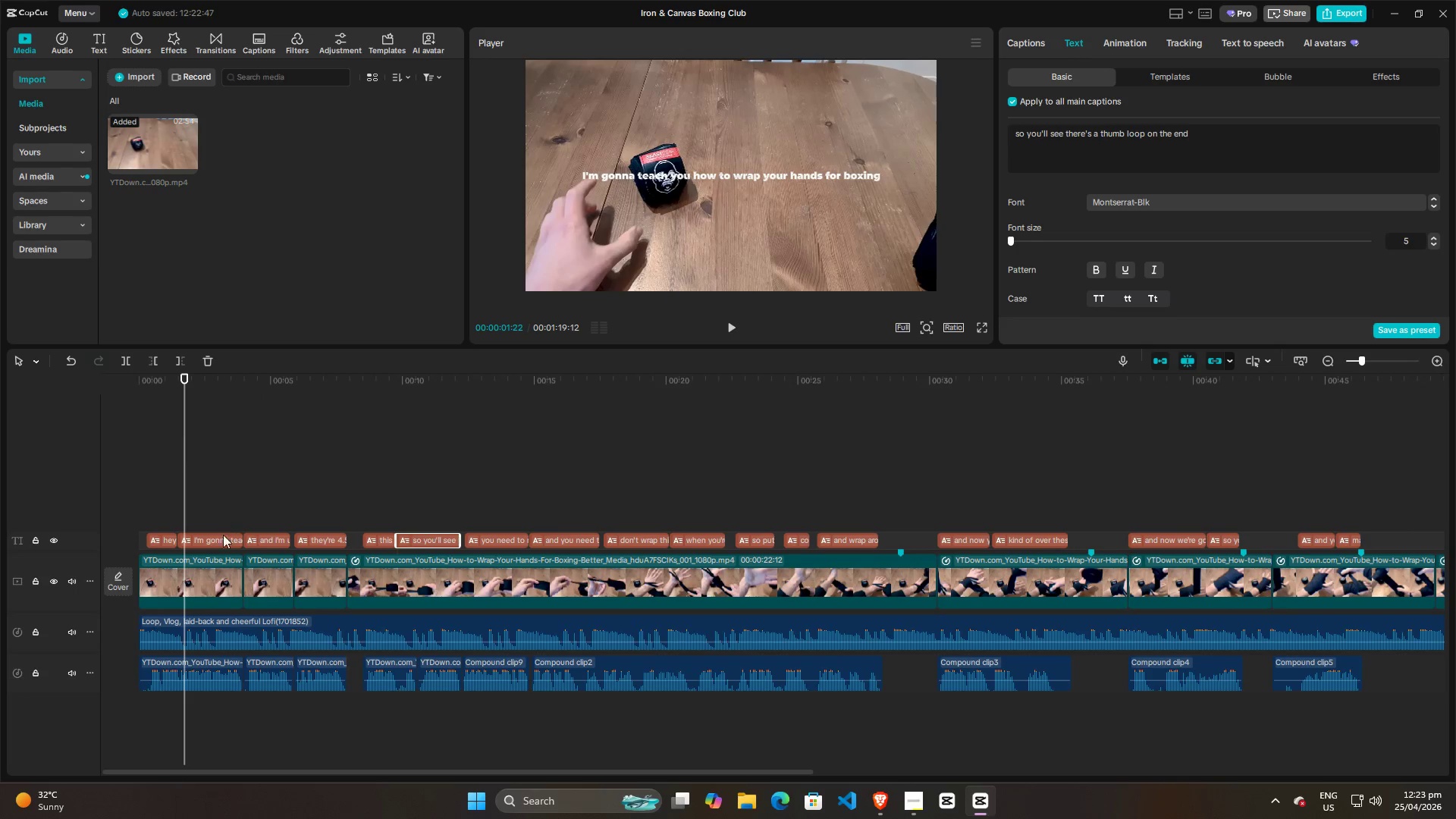 
left_click([222, 539])
 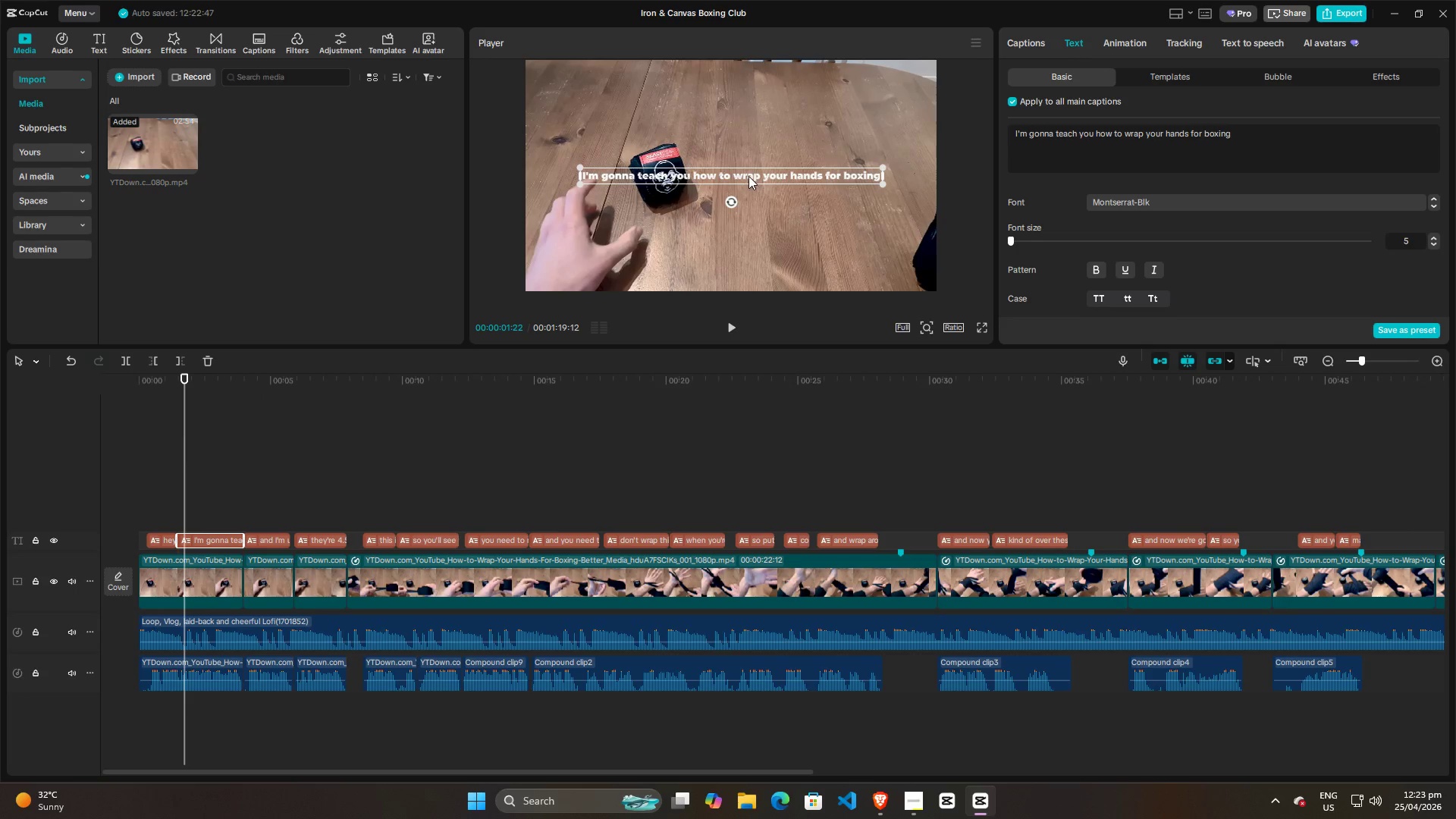 
left_click_drag(start_coordinate=[748, 176], to_coordinate=[748, 237])
 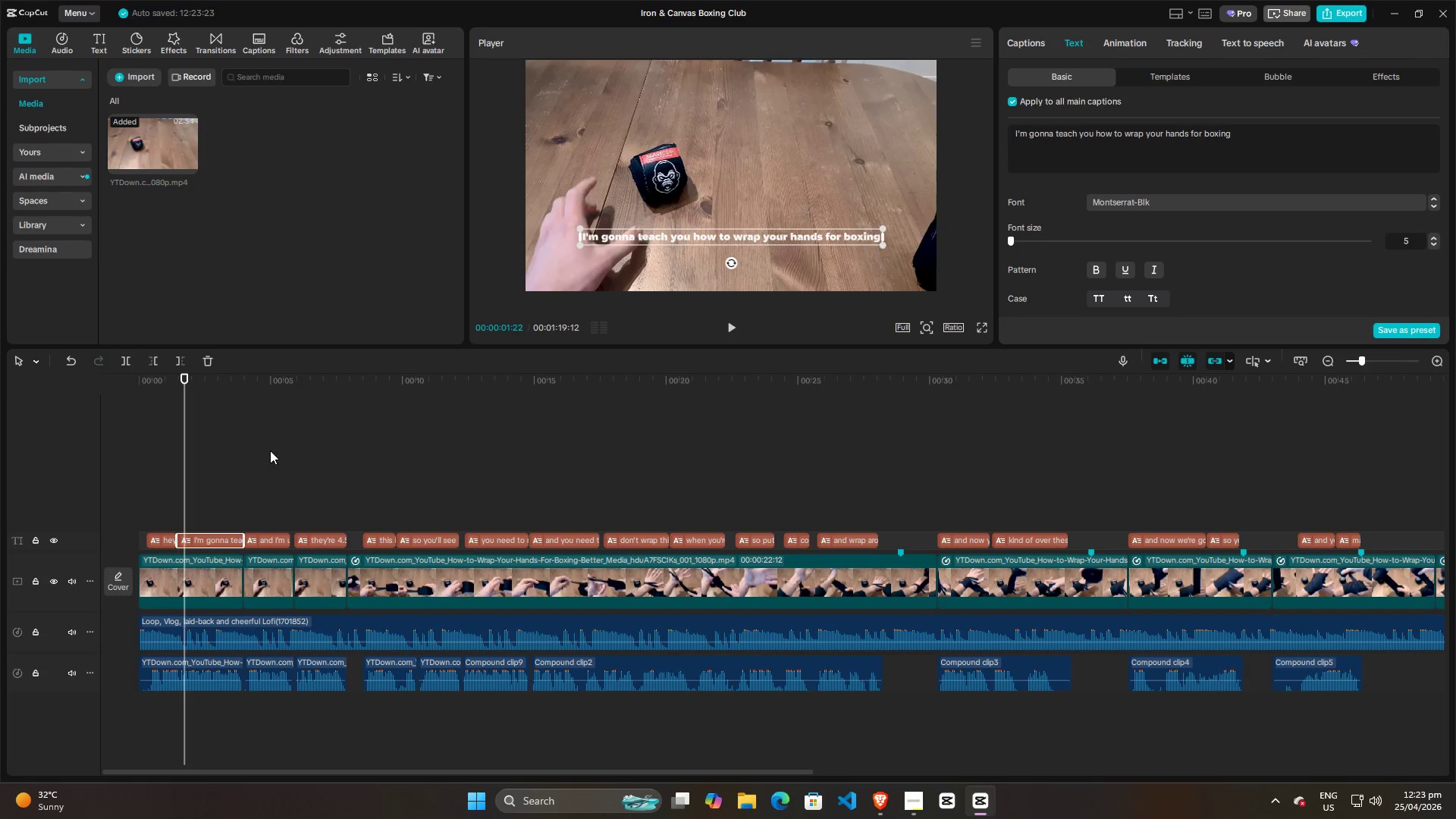 
key(Space)
 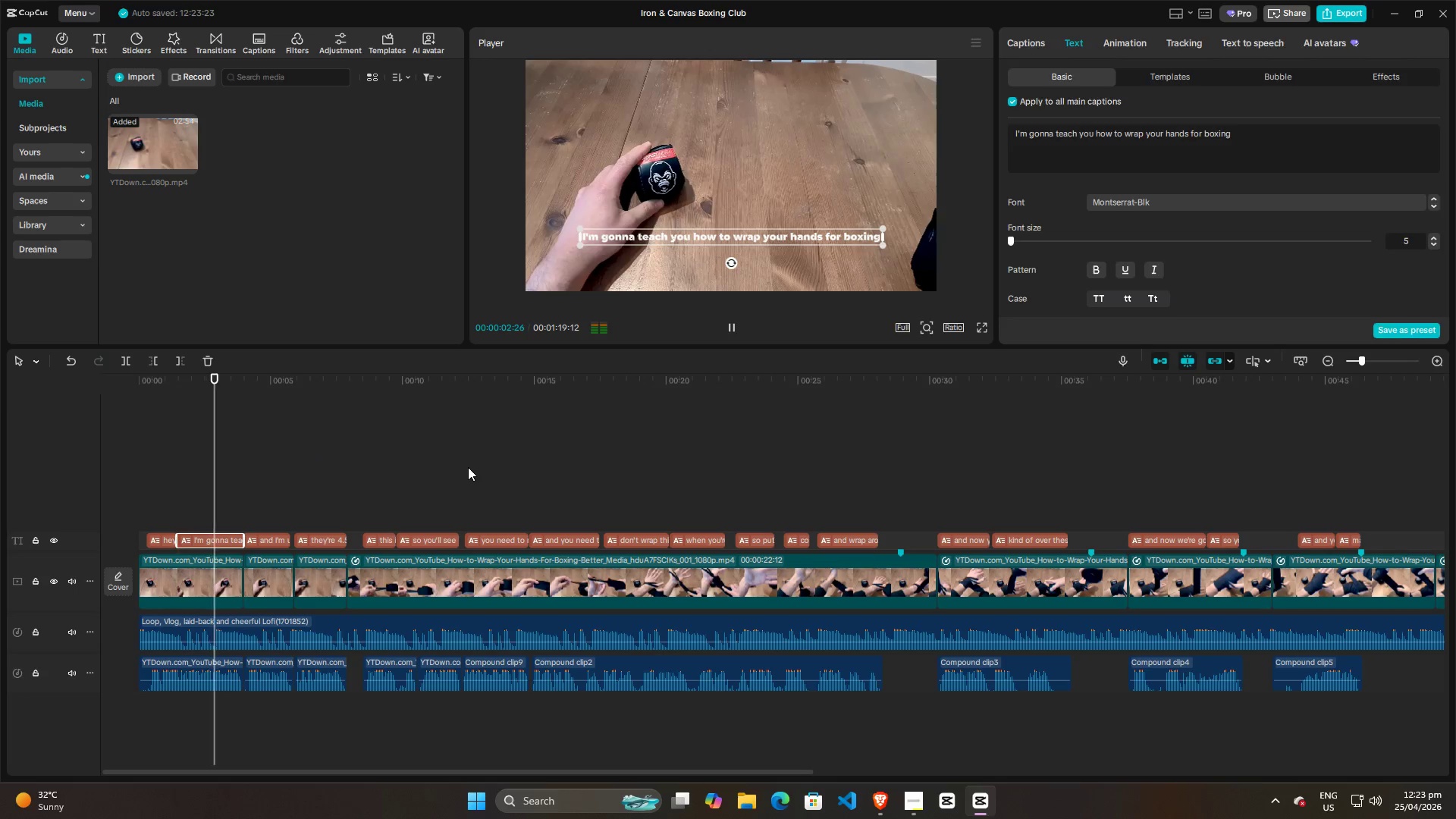 
double_click([398, 489])
 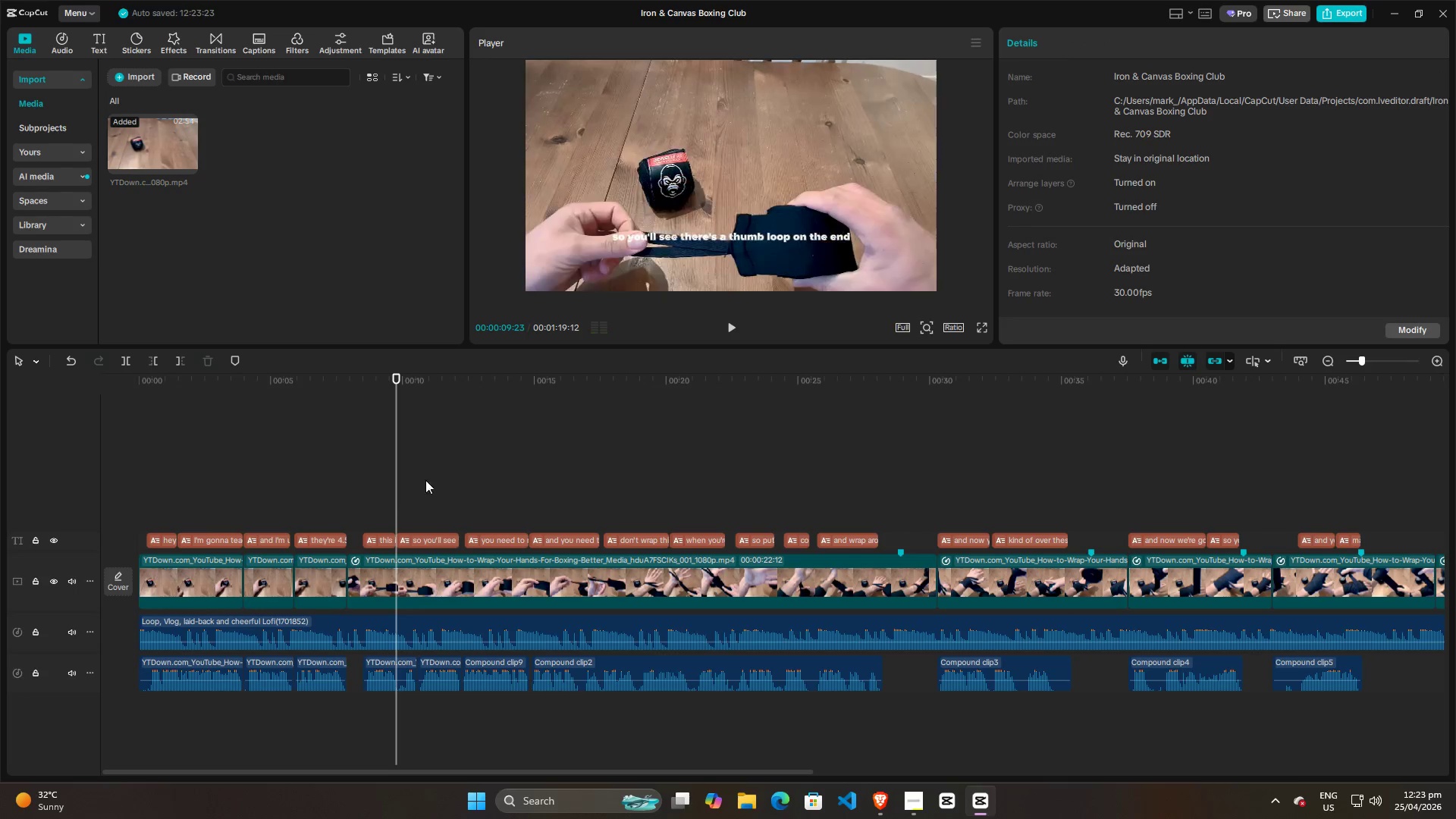 
triple_click([455, 472])
 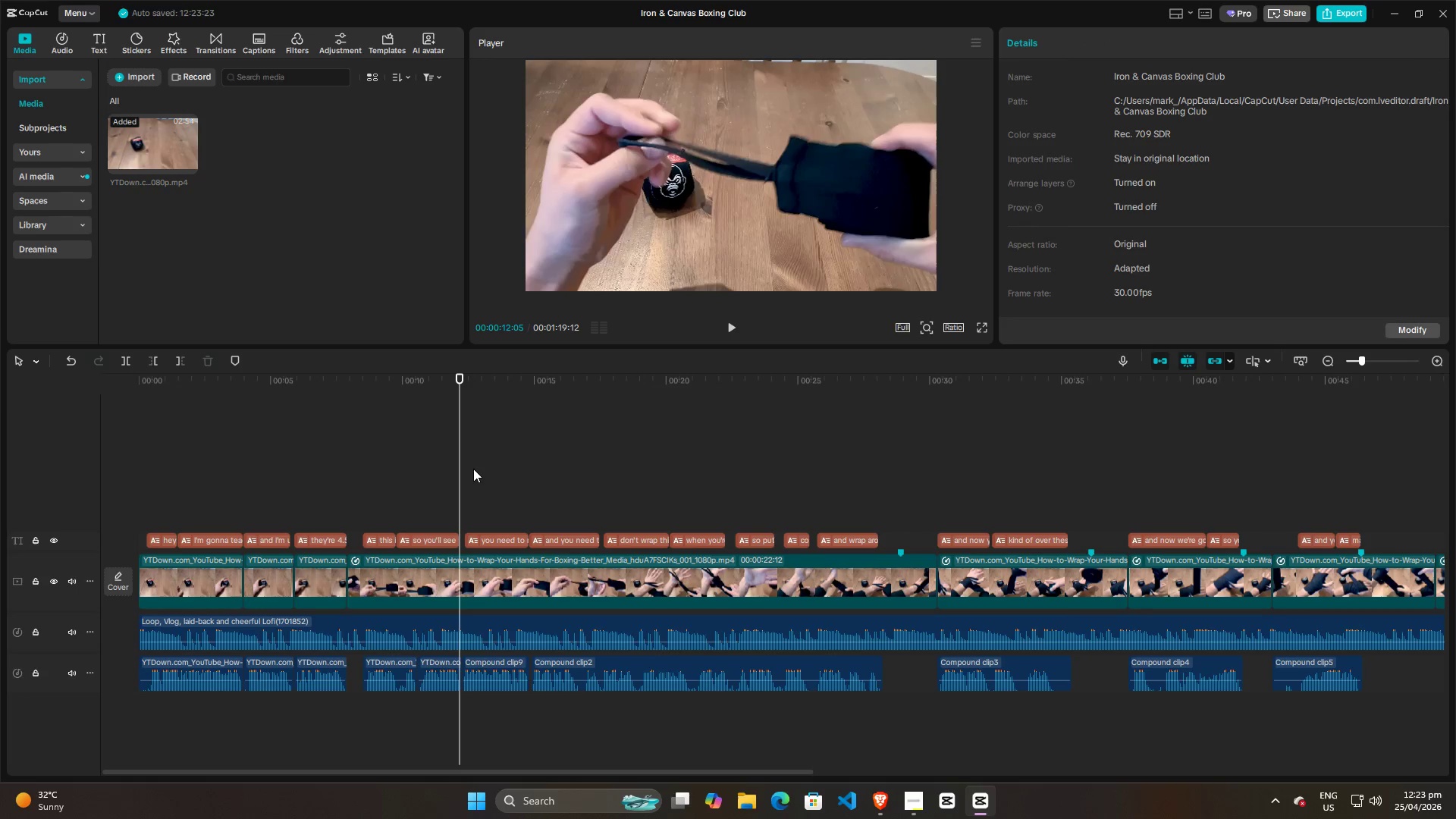 
triple_click([473, 469])
 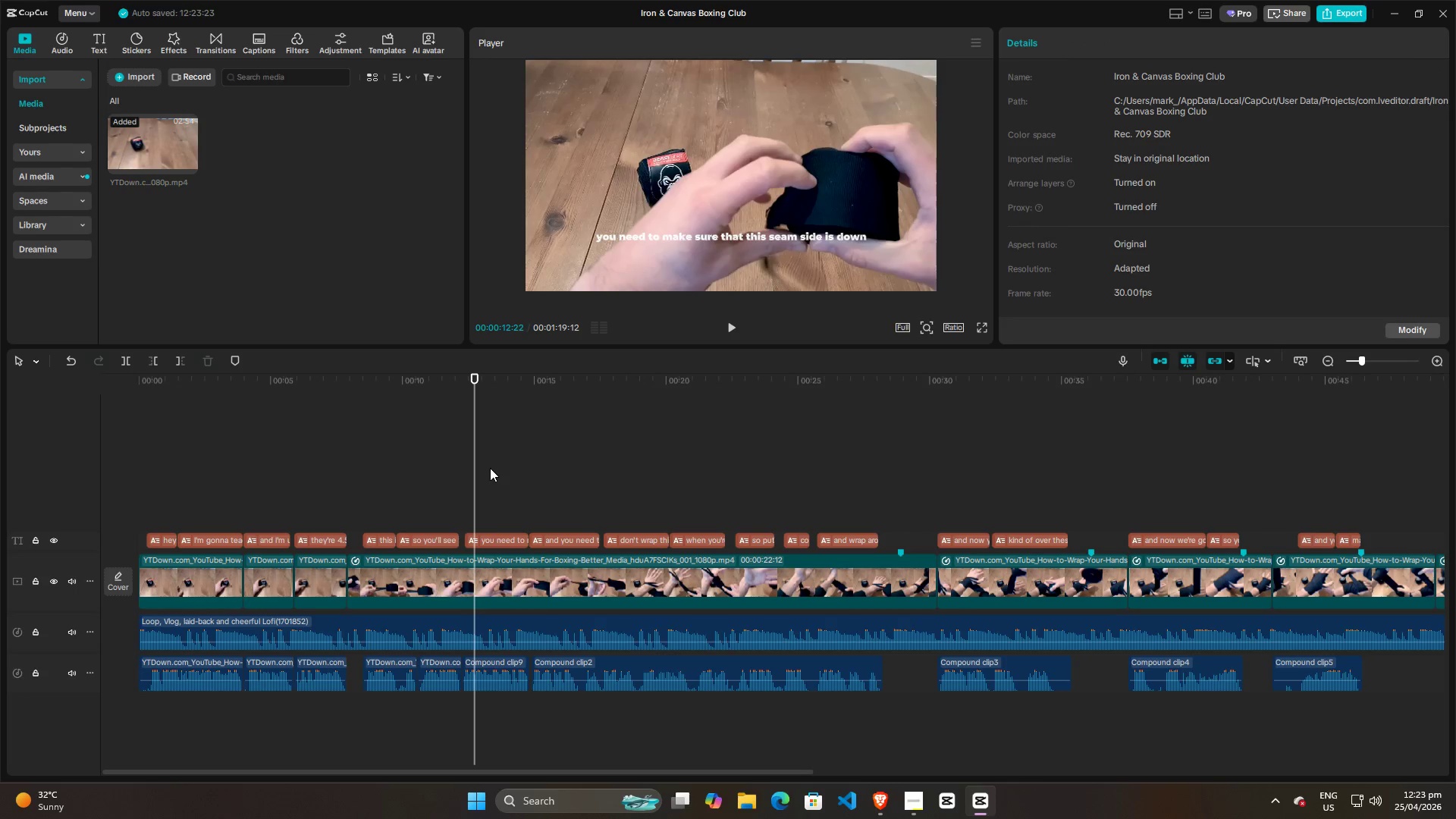 
triple_click([522, 463])
 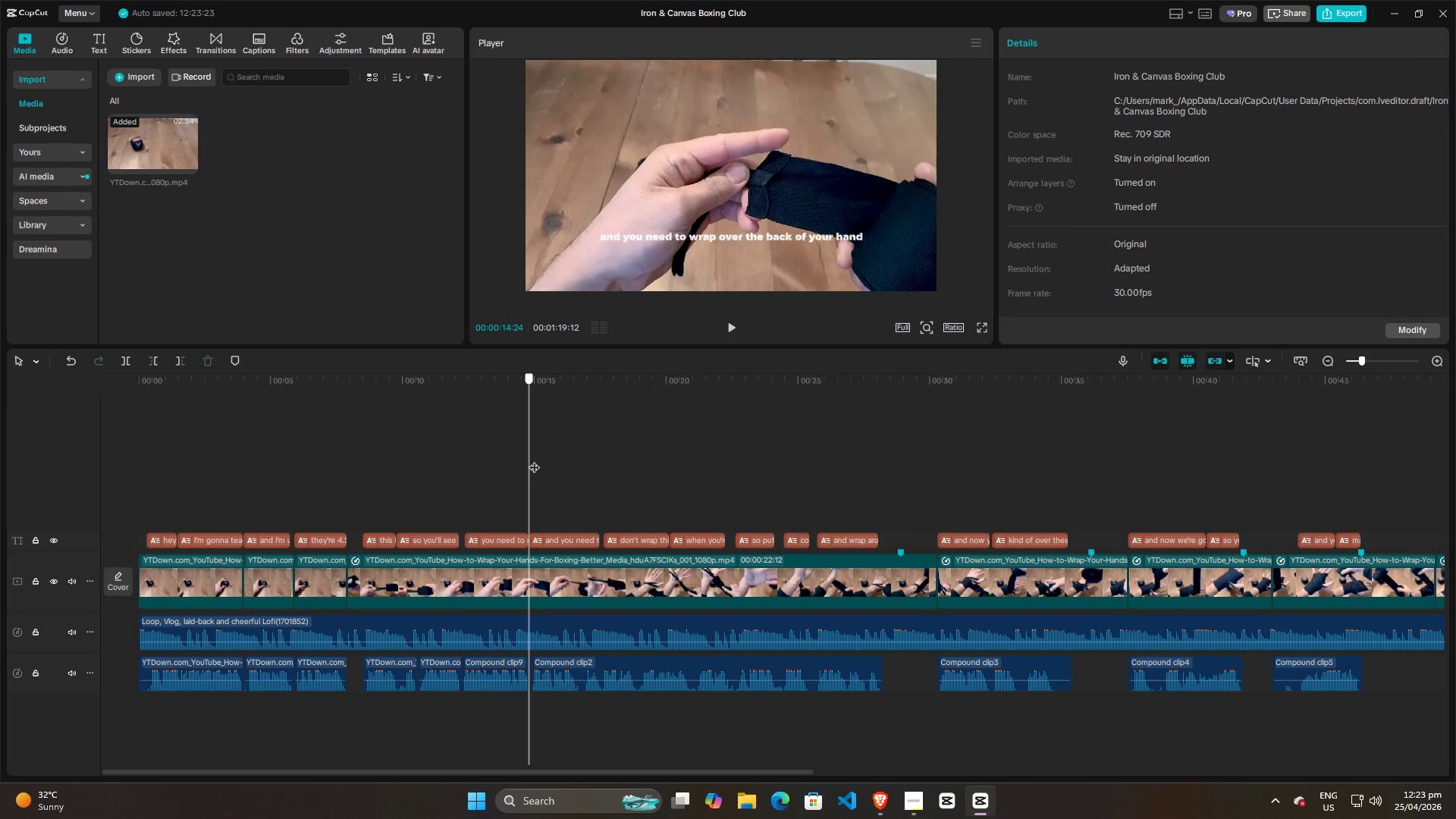 
triple_click([549, 457])
 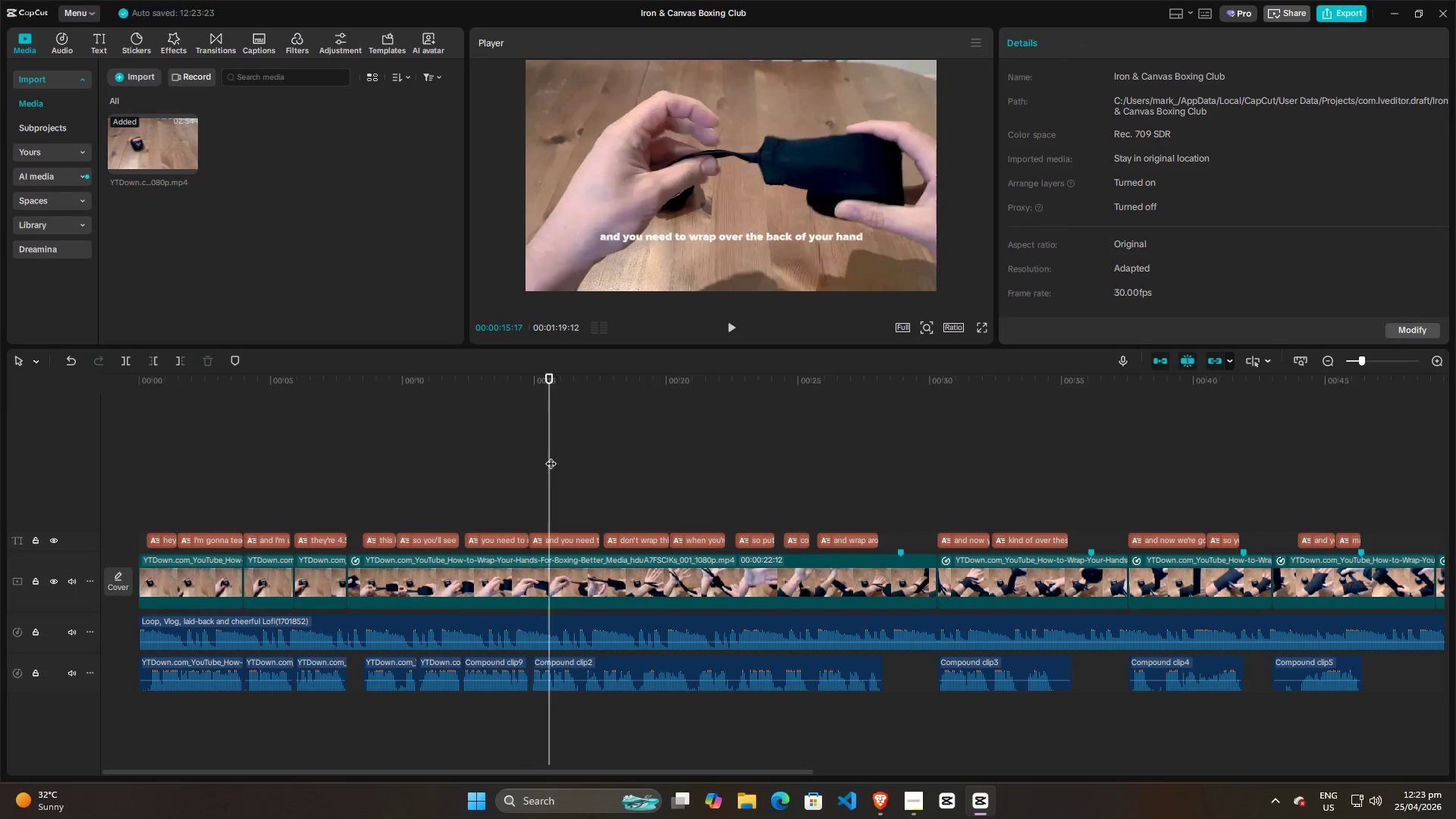 
triple_click([551, 456])
 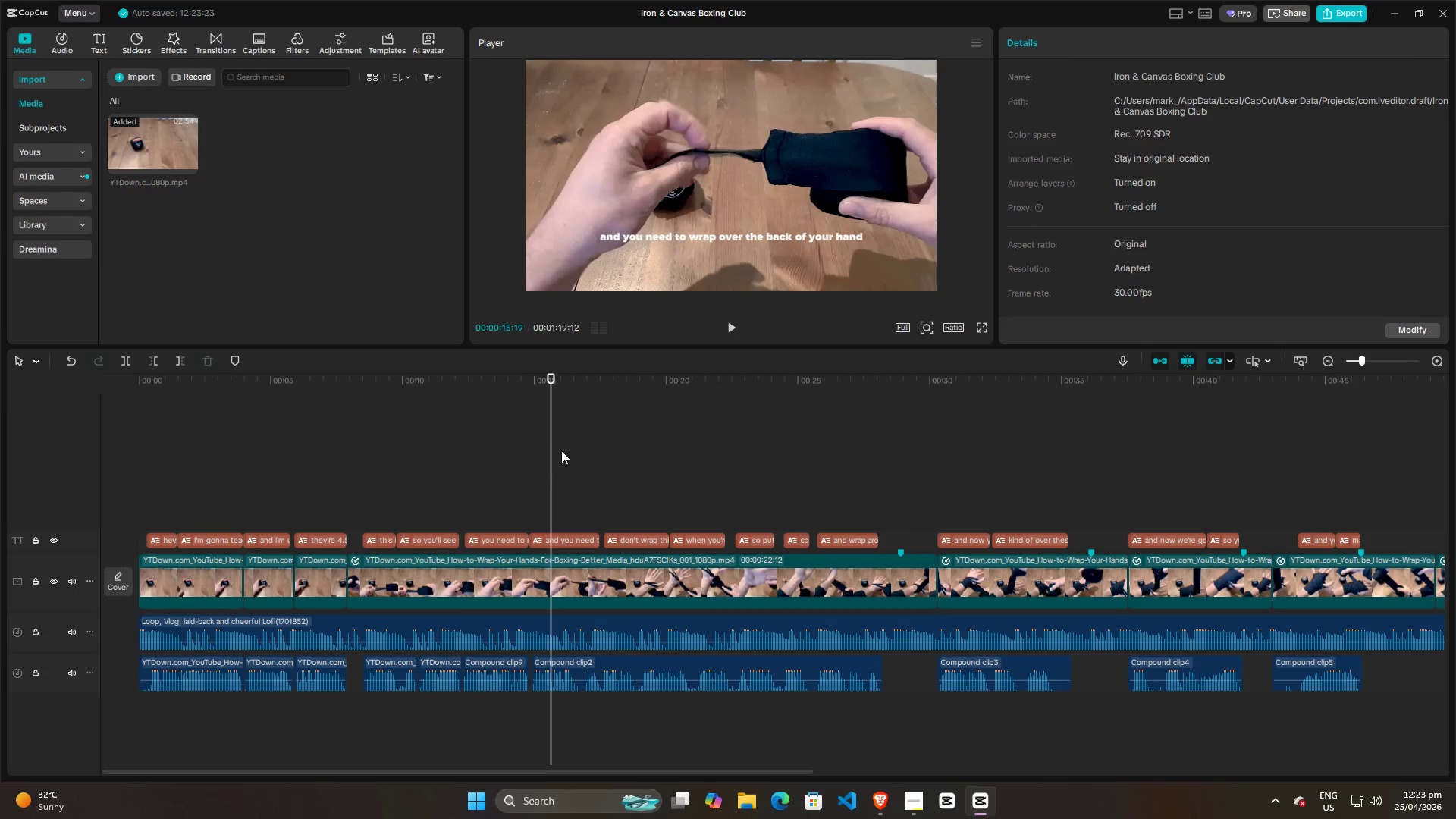 
triple_click([568, 450])
 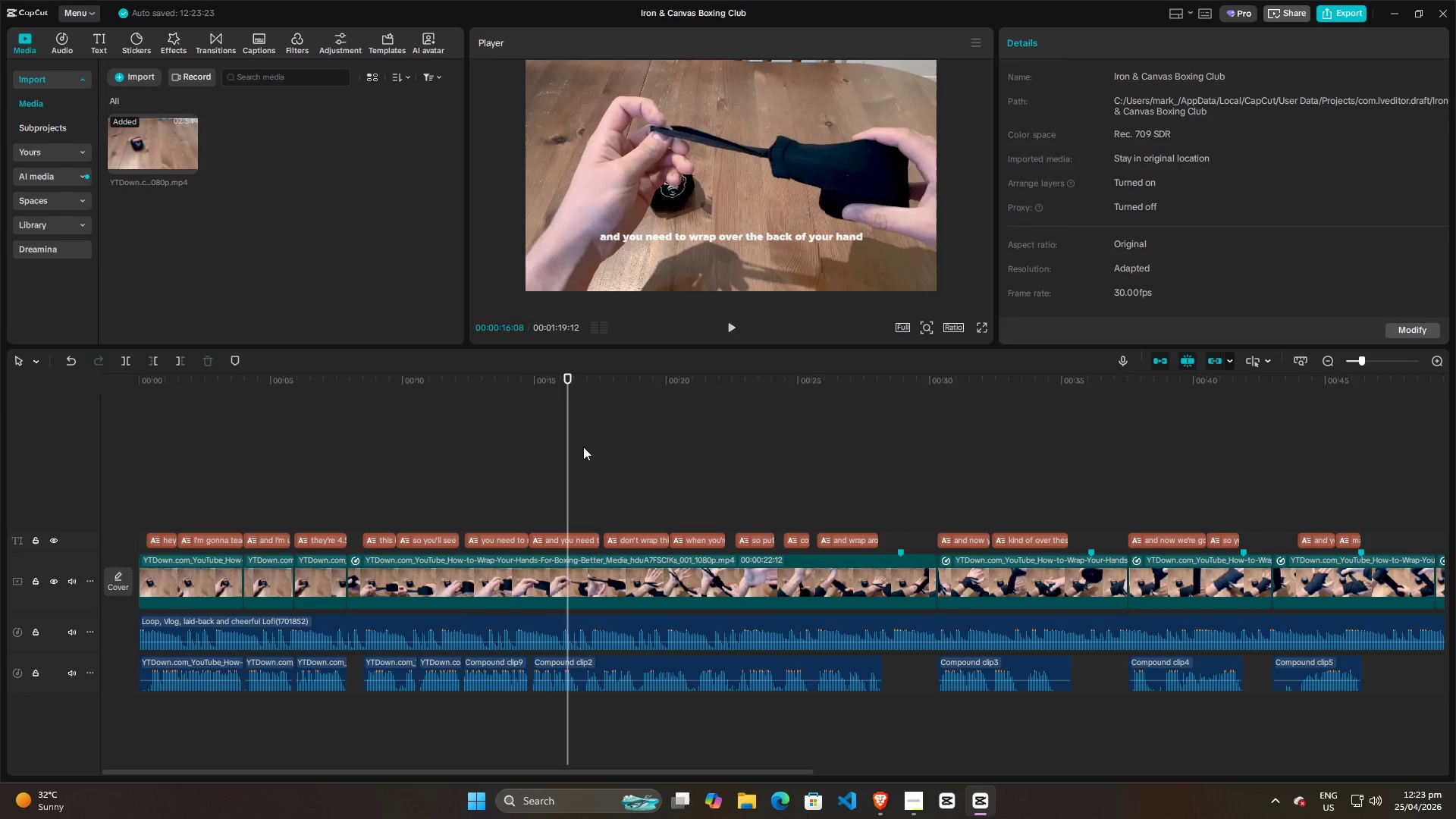 
triple_click([592, 444])
 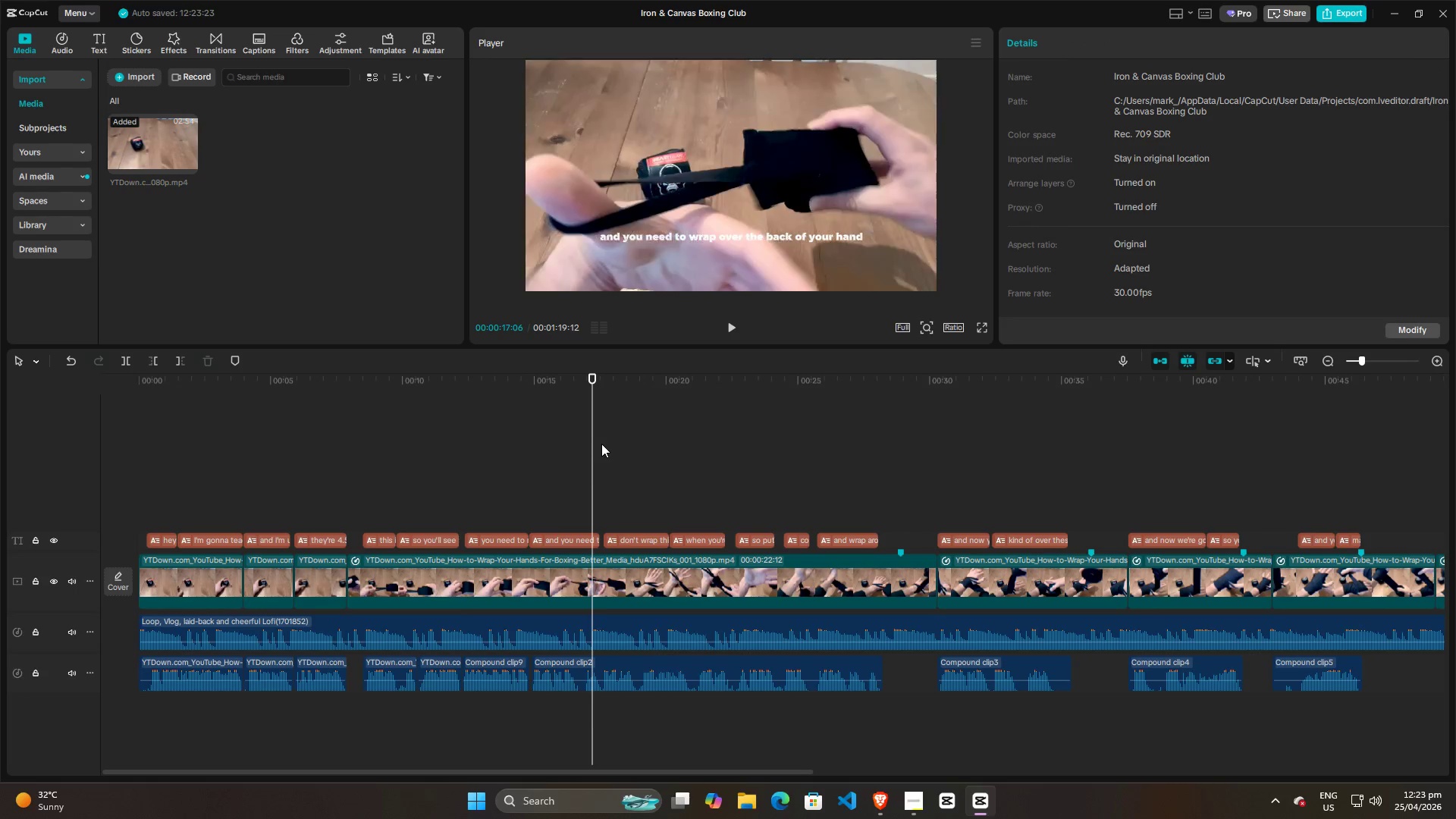 
triple_click([601, 444])
 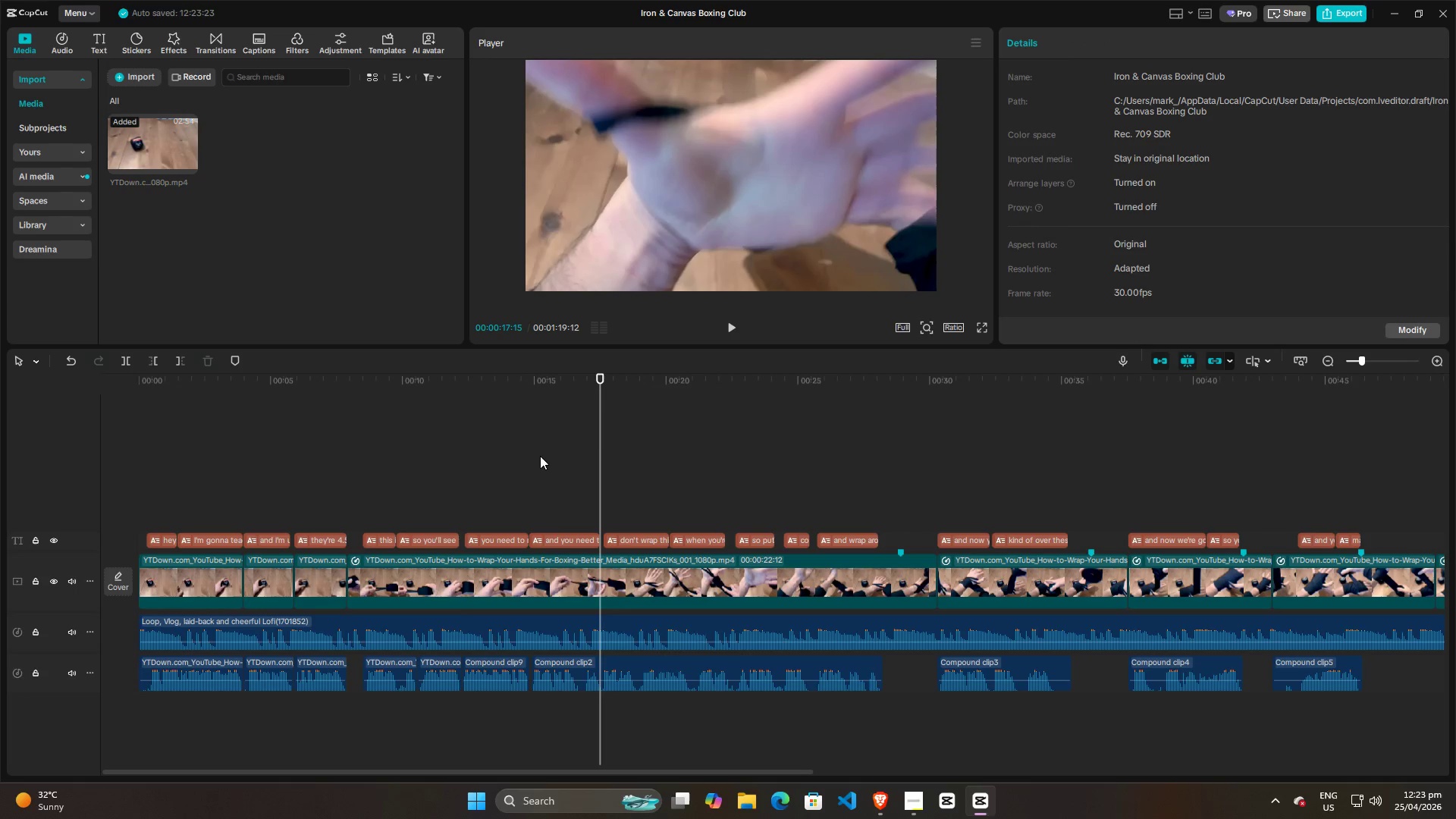 
left_click([535, 457])
 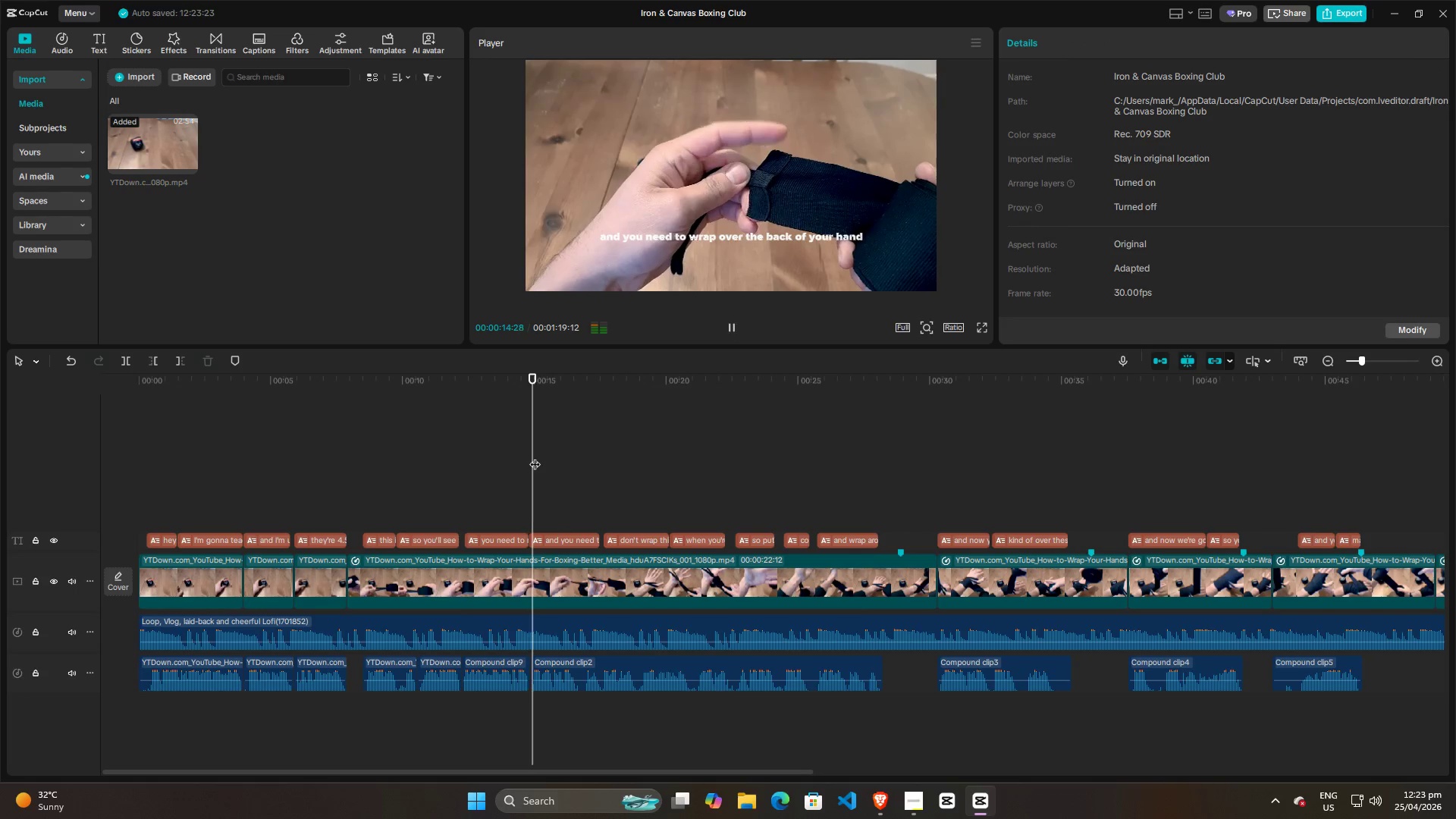 
key(Space)
 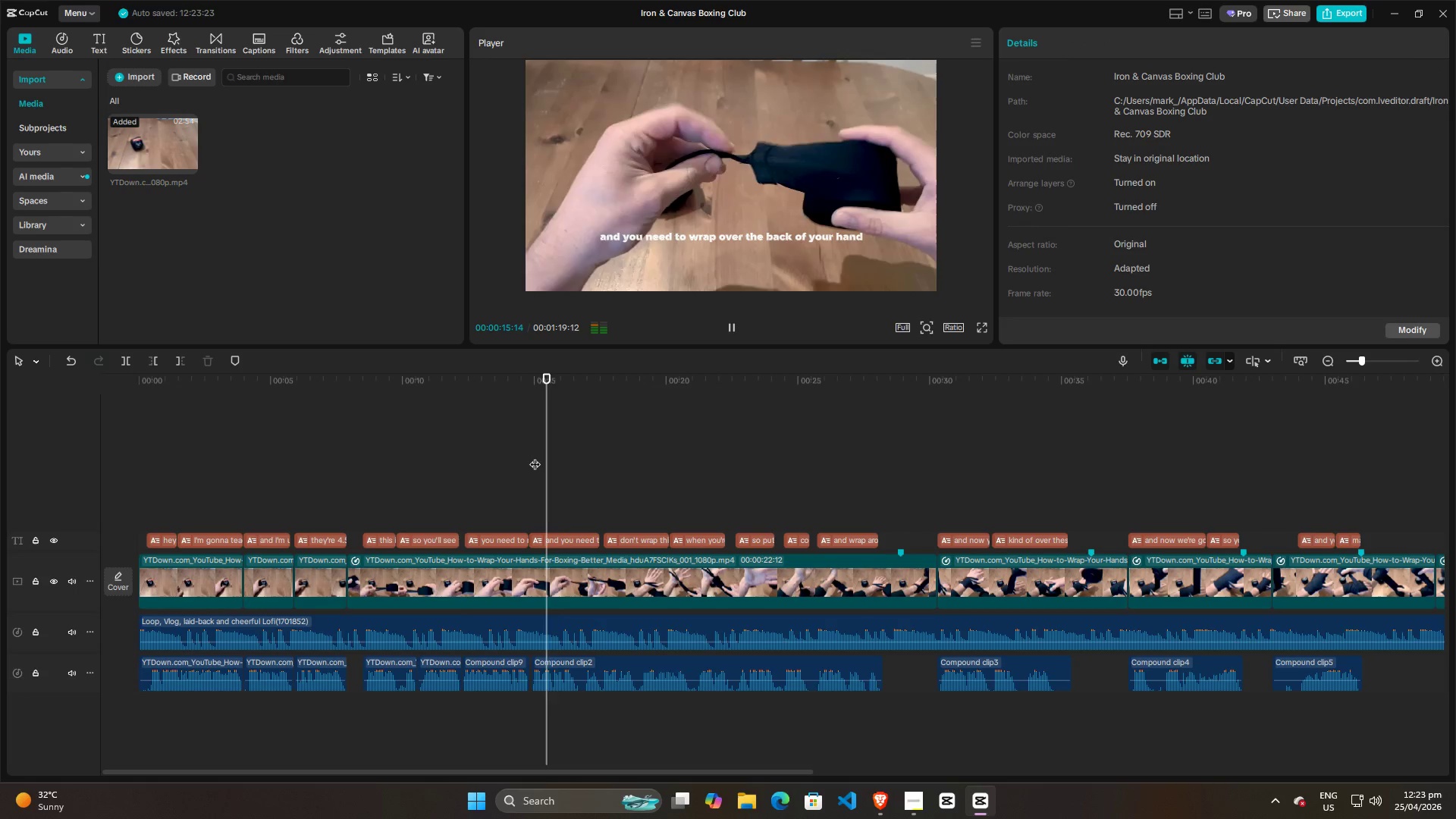 
key(Space)
 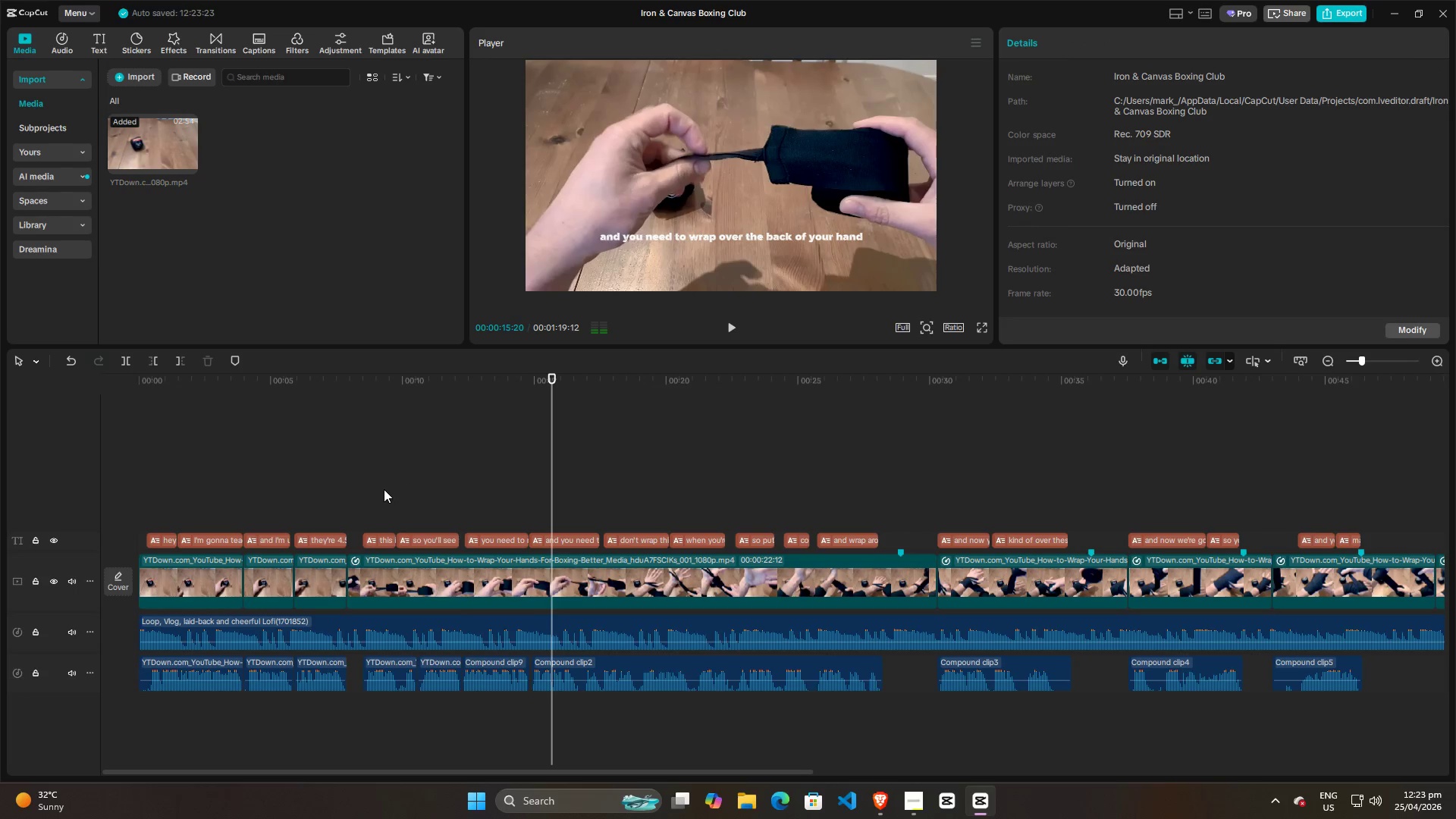 
left_click([384, 489])
 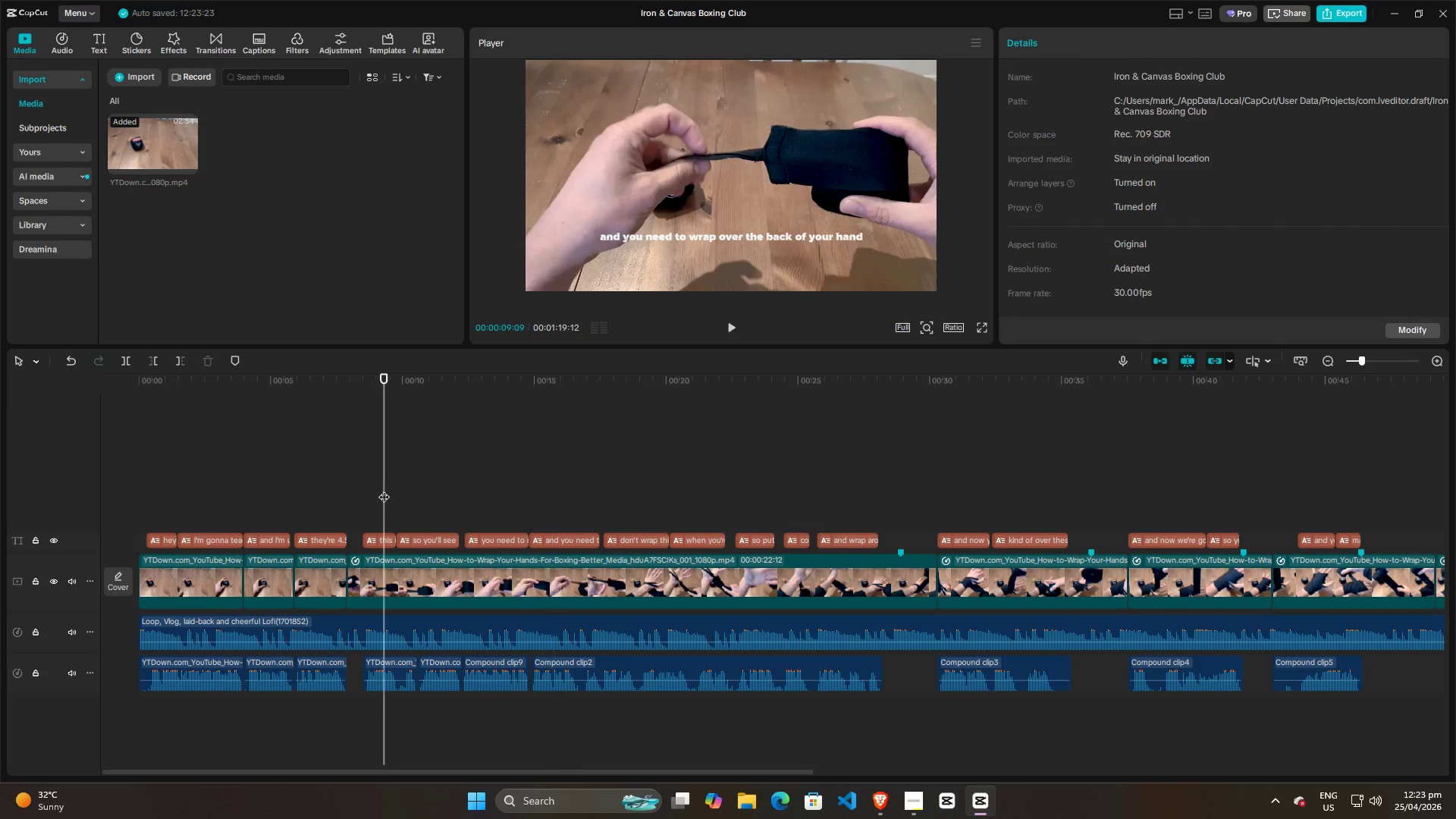 
key(Space)
 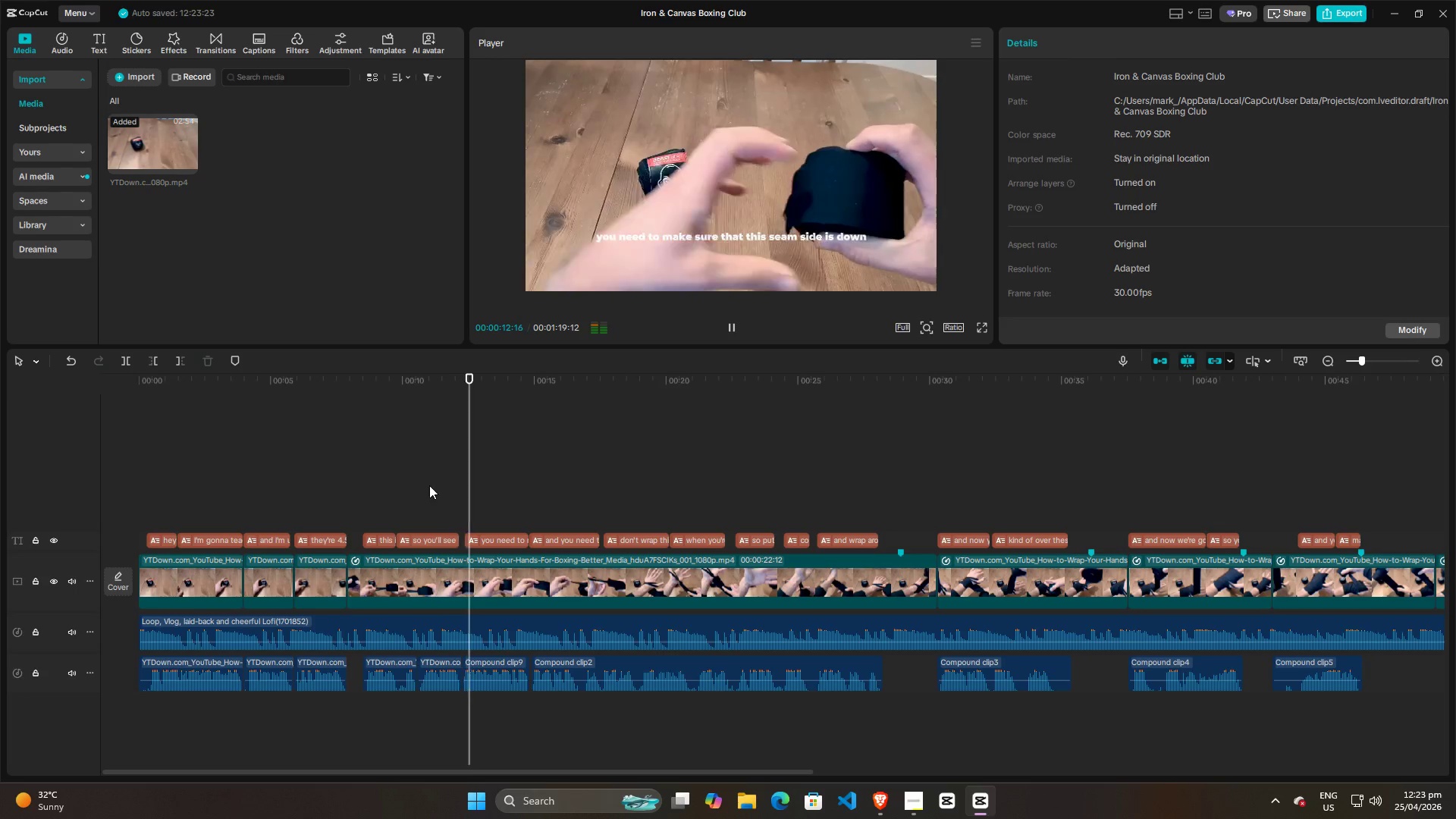 
left_click([554, 469])
 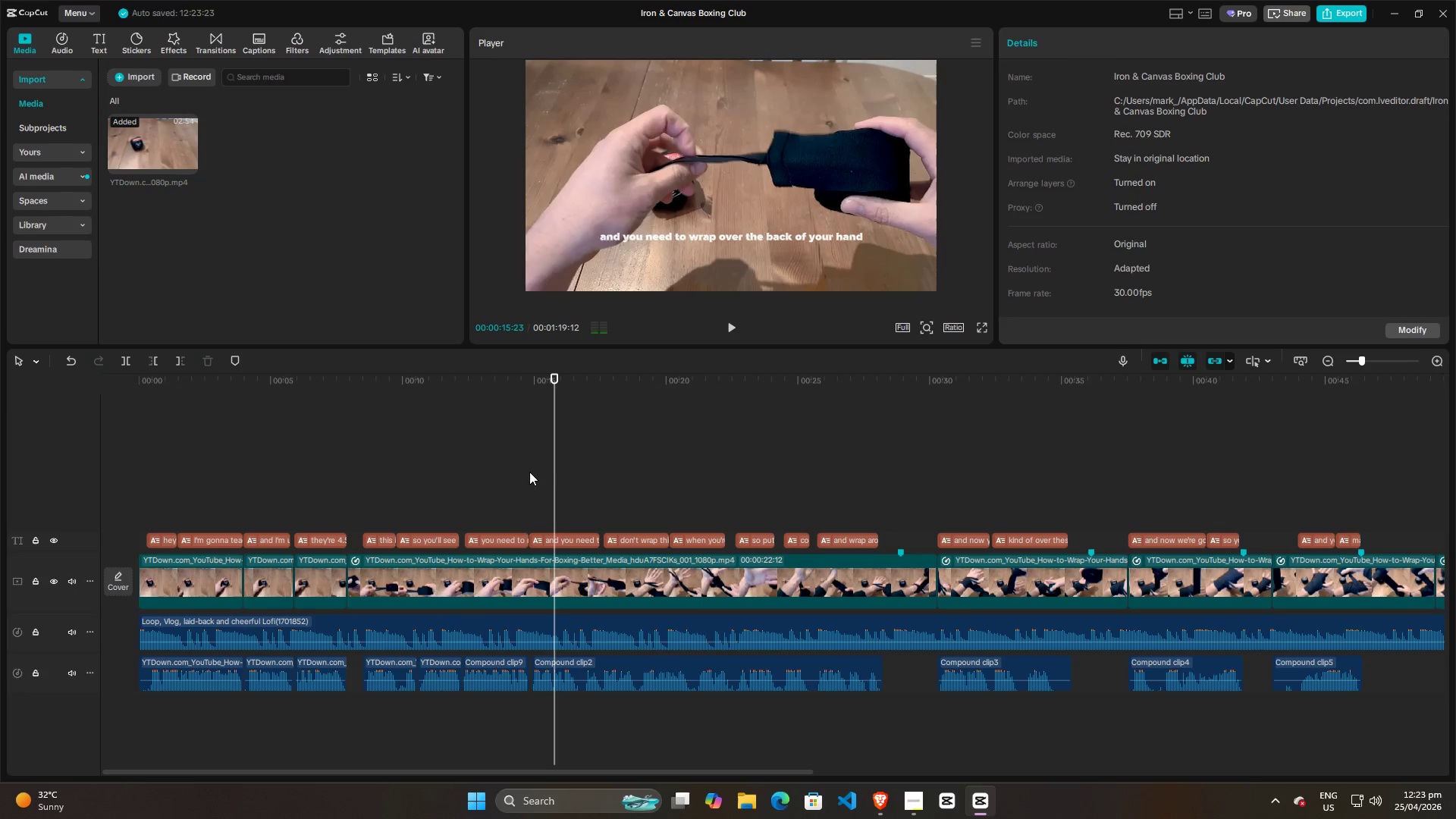 
left_click([519, 472])
 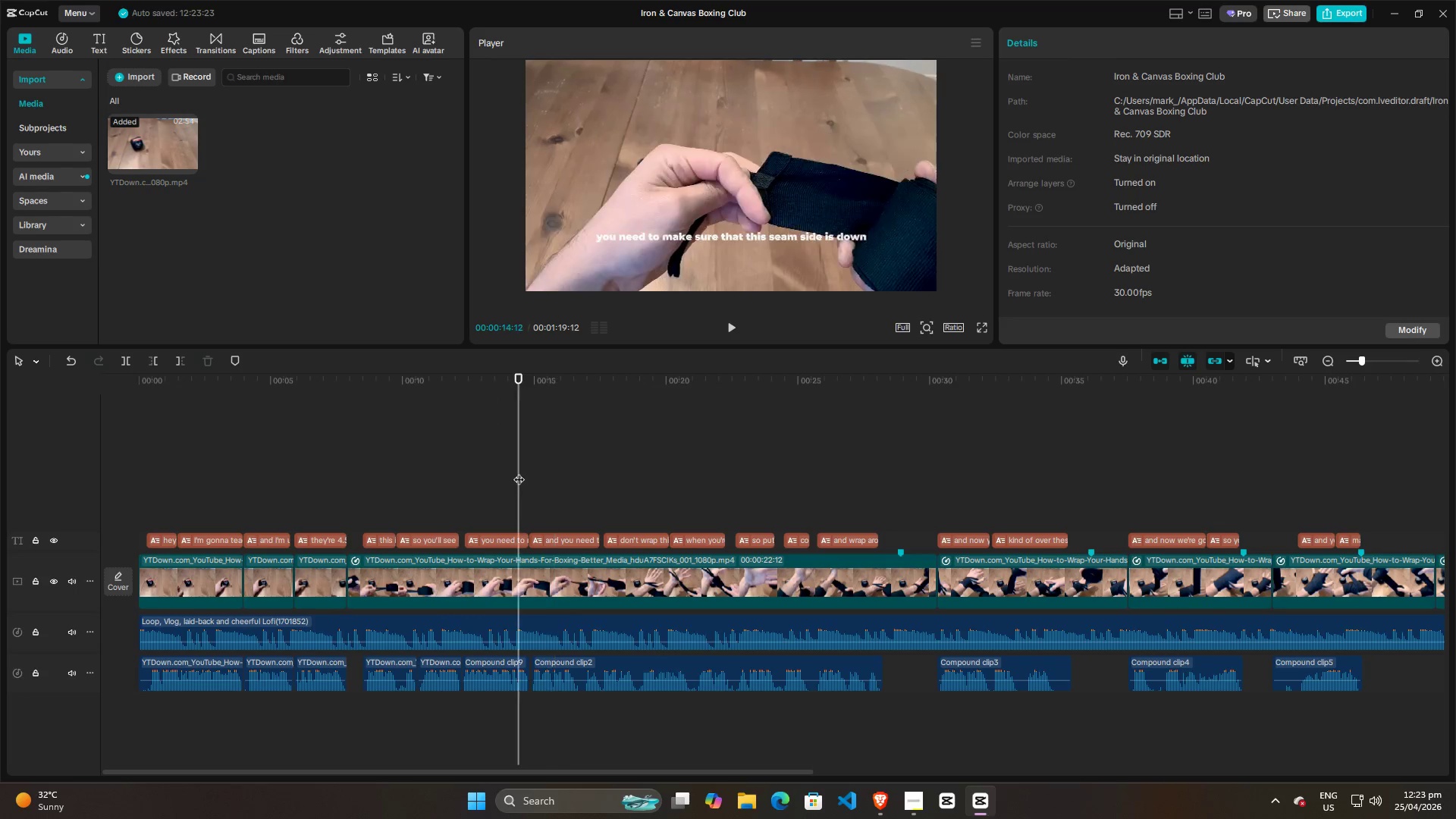 
key(Space)
 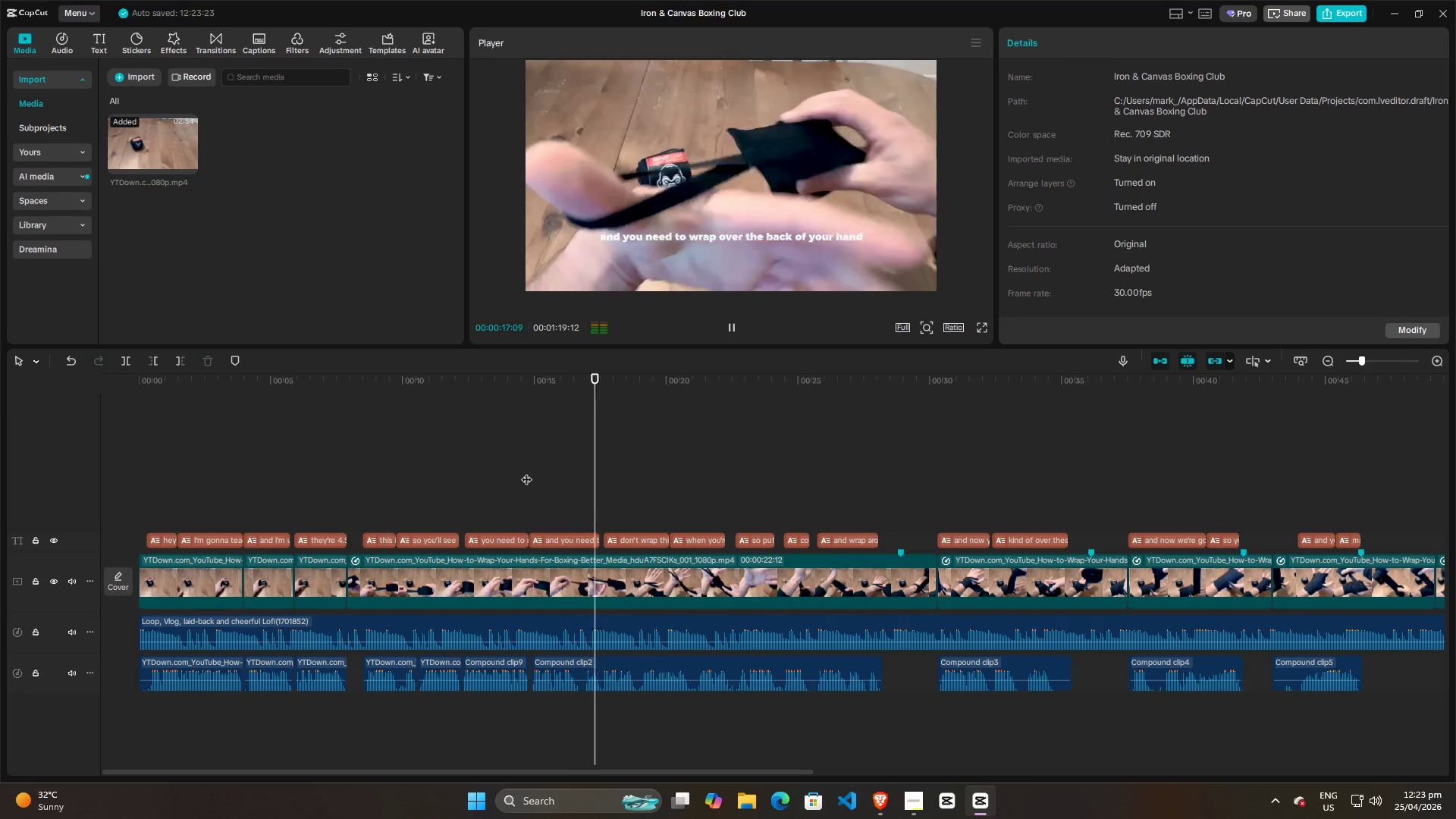 
key(Space)
 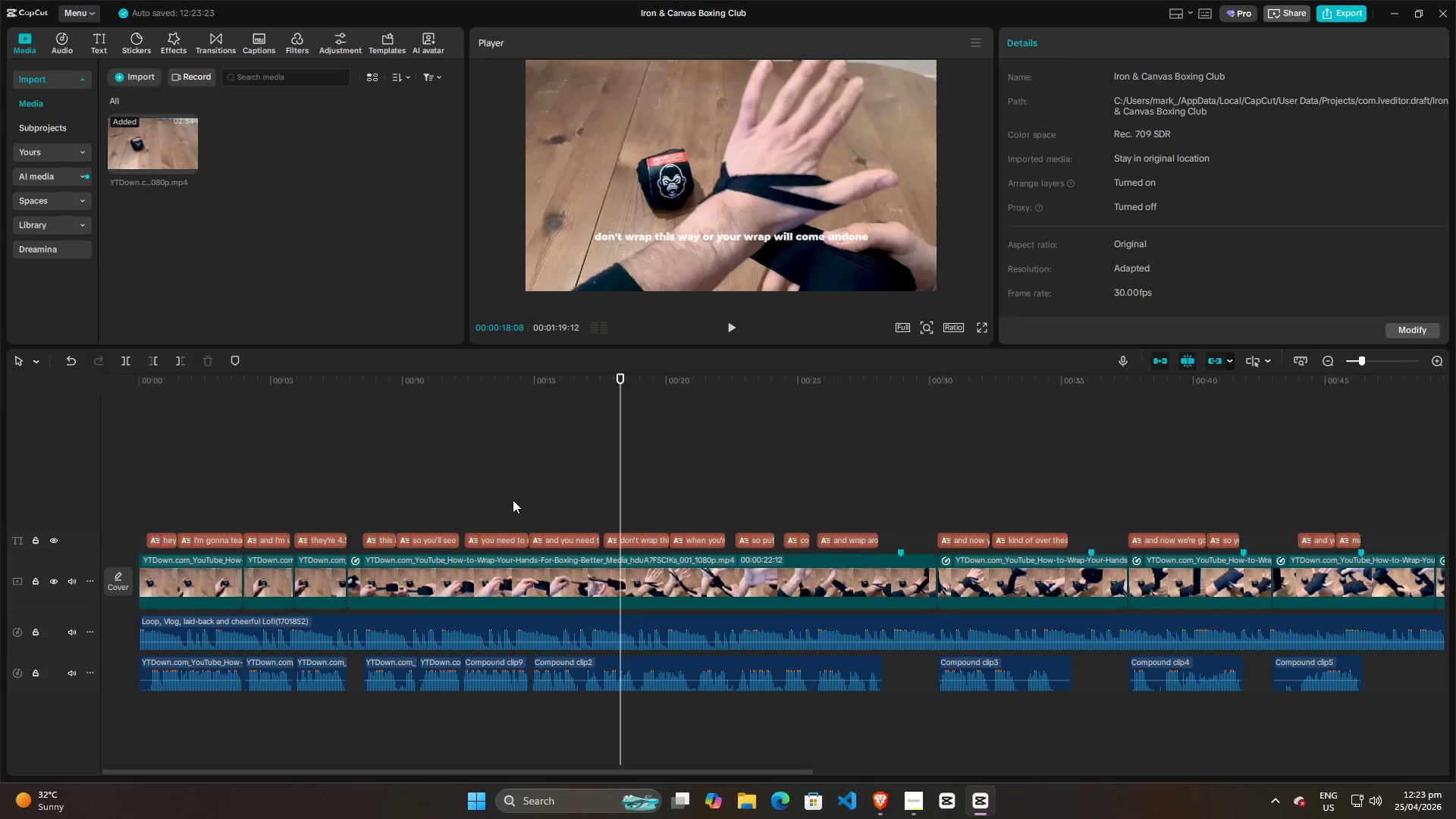 
left_click([472, 498])
 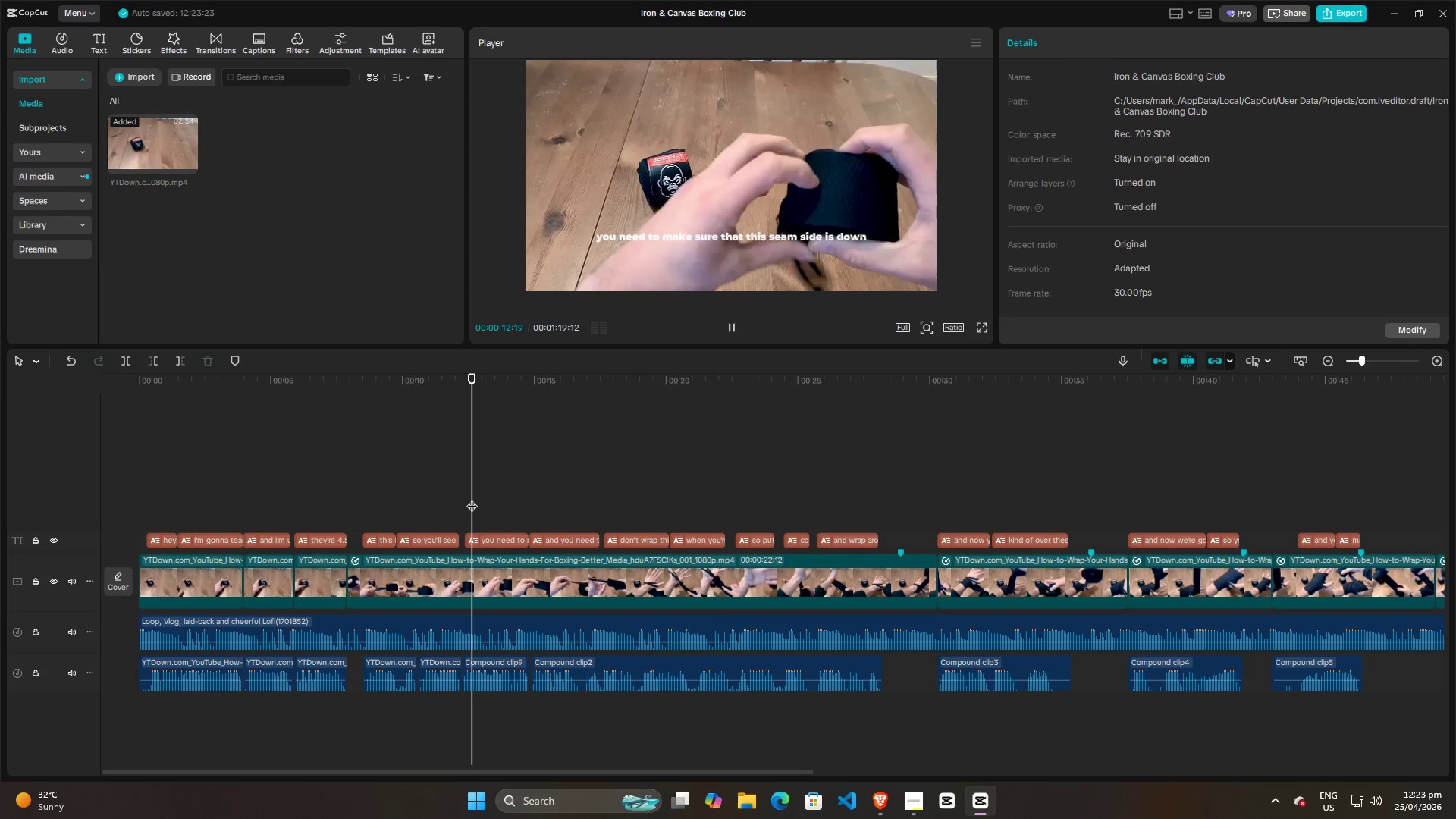 
key(Space)
 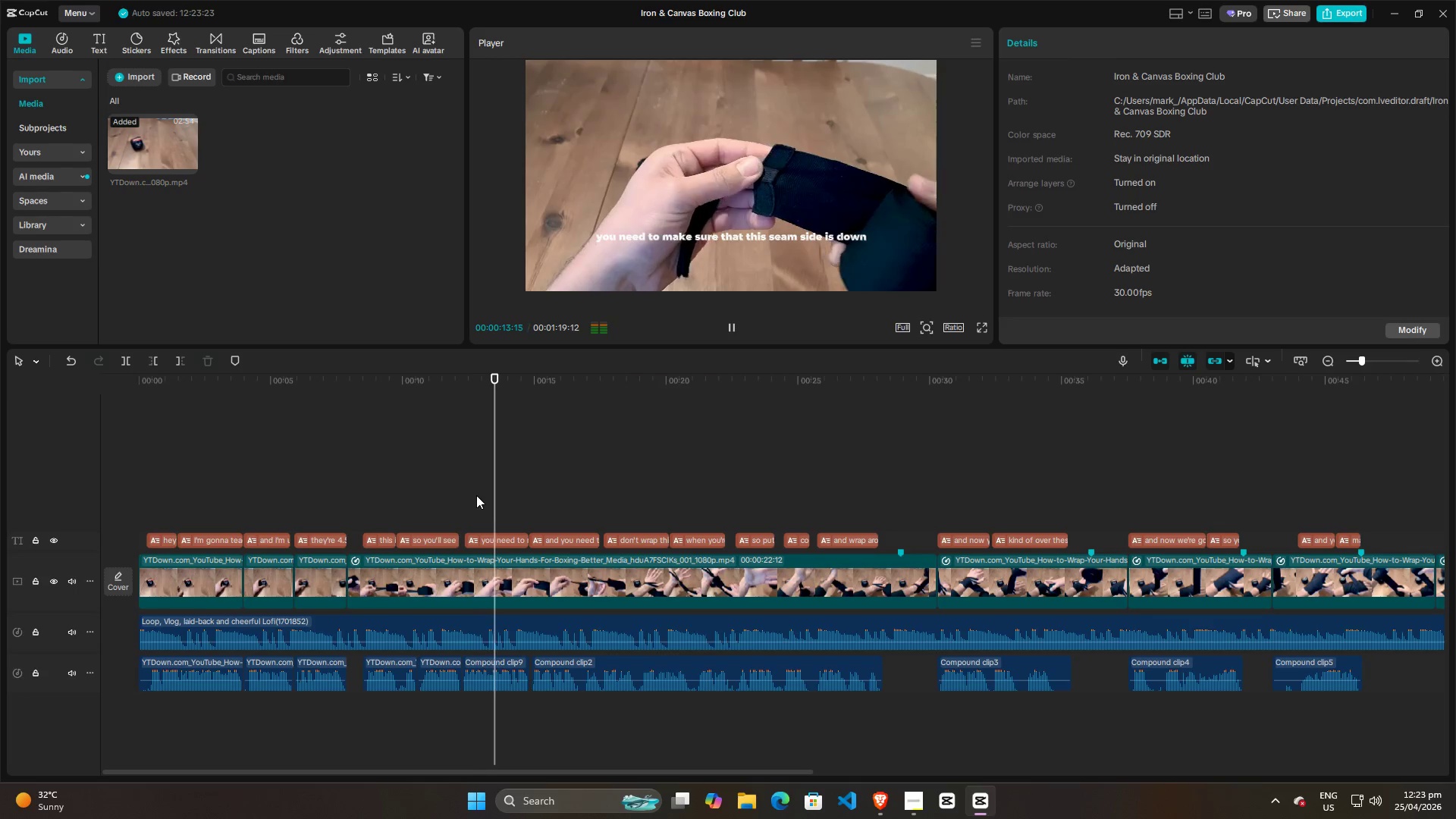 
left_click([357, 488])
 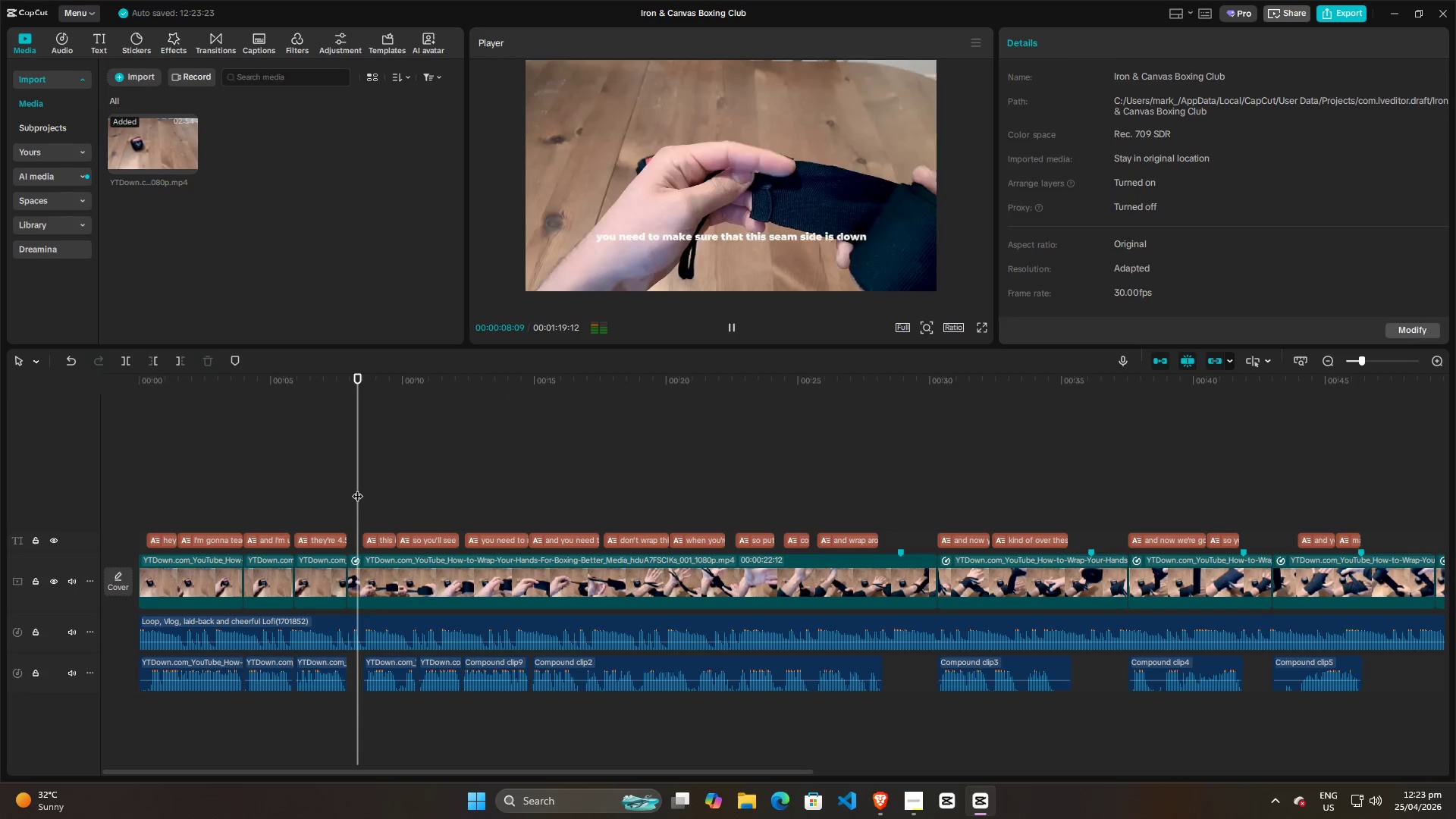 
key(Space)
 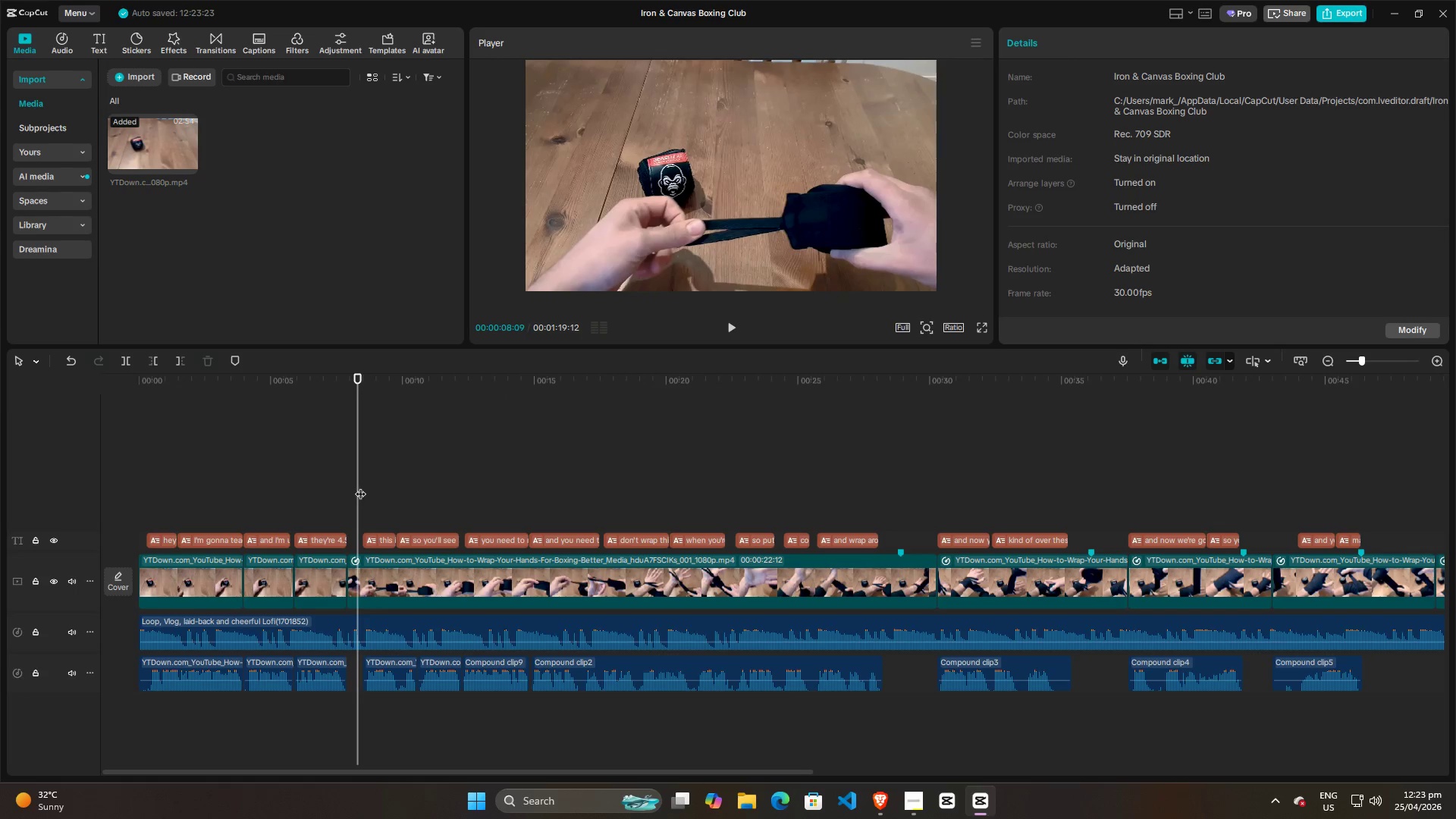 
key(Space)
 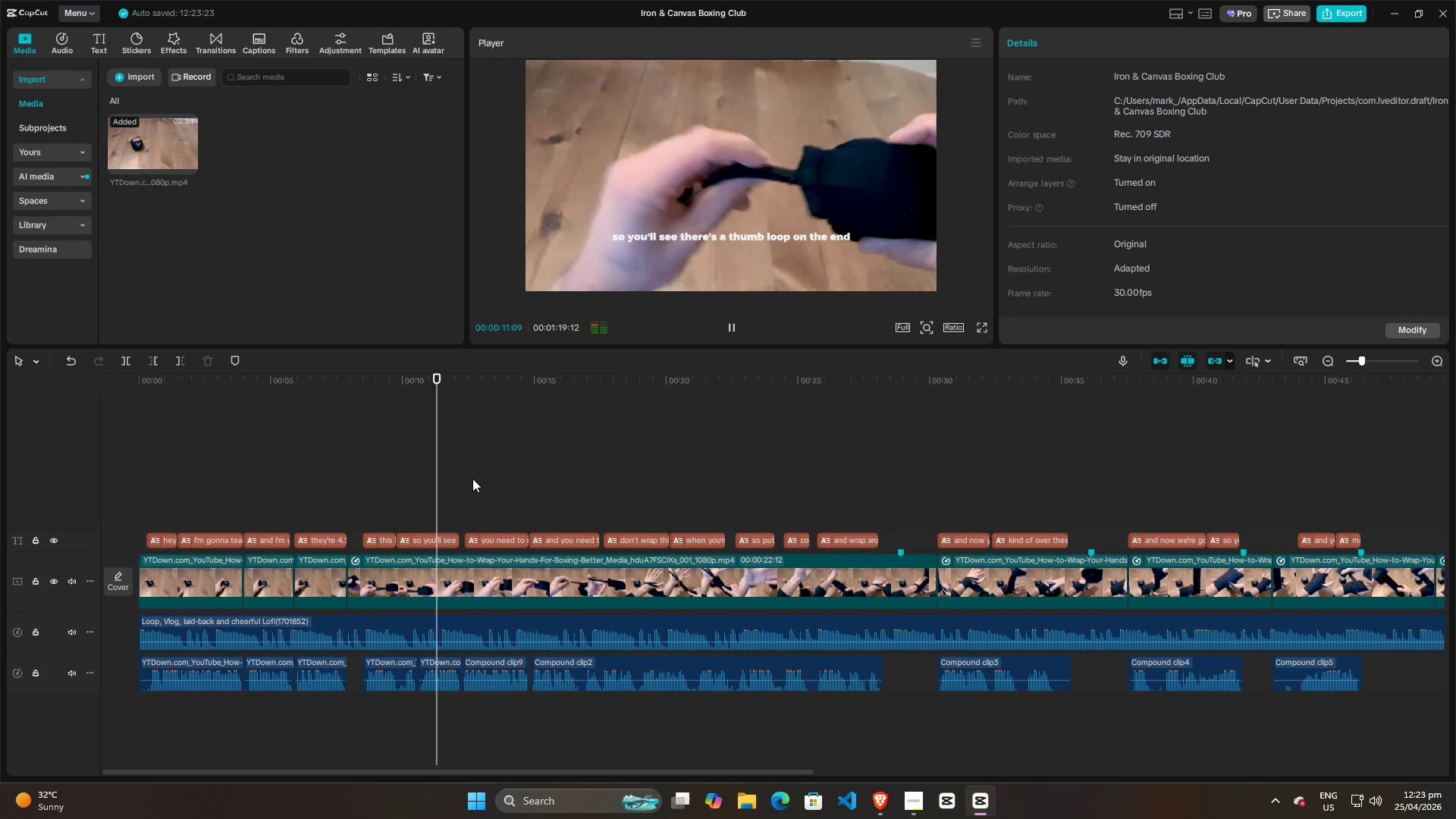 
key(Space)
 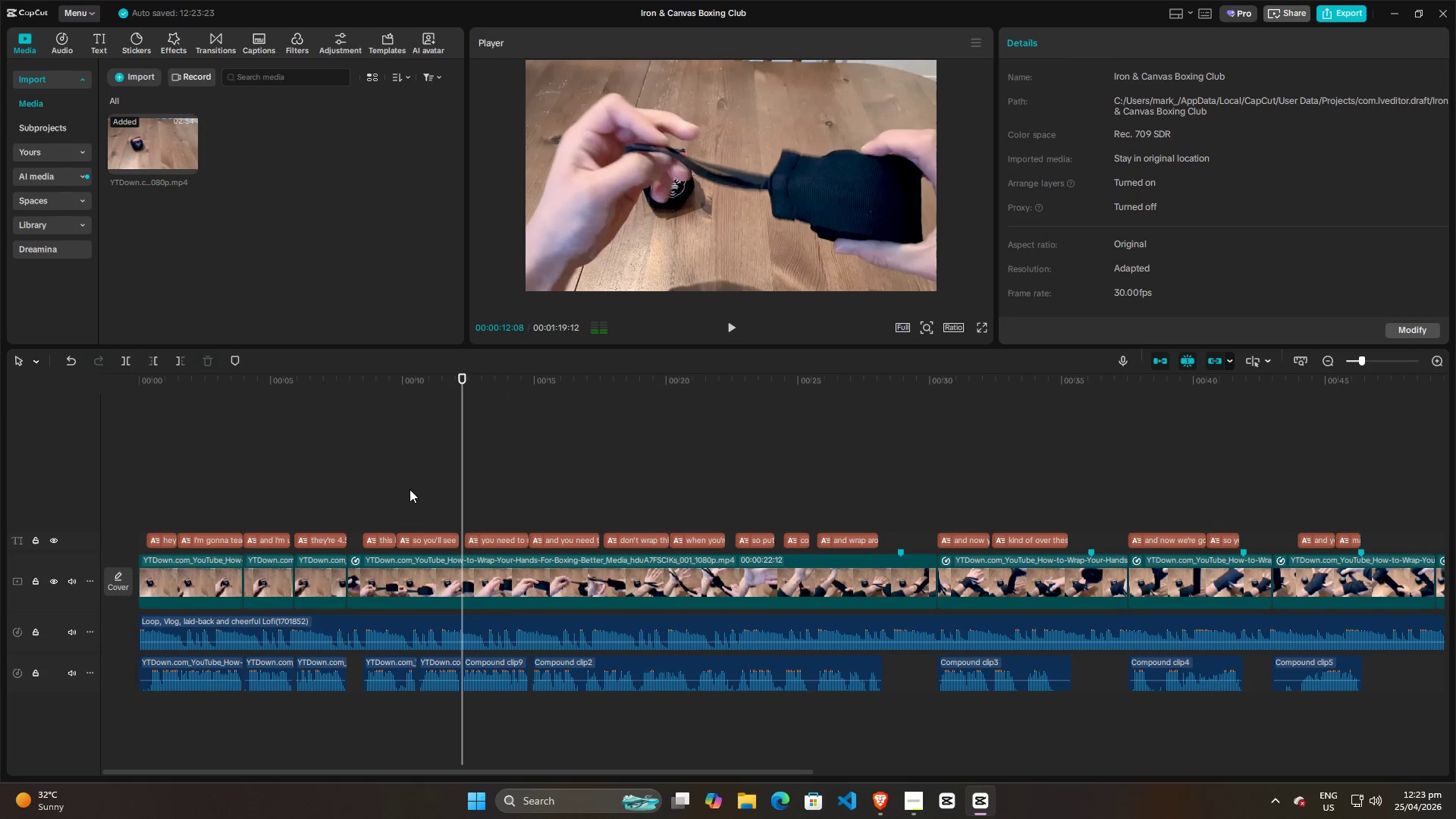 
left_click([403, 490])
 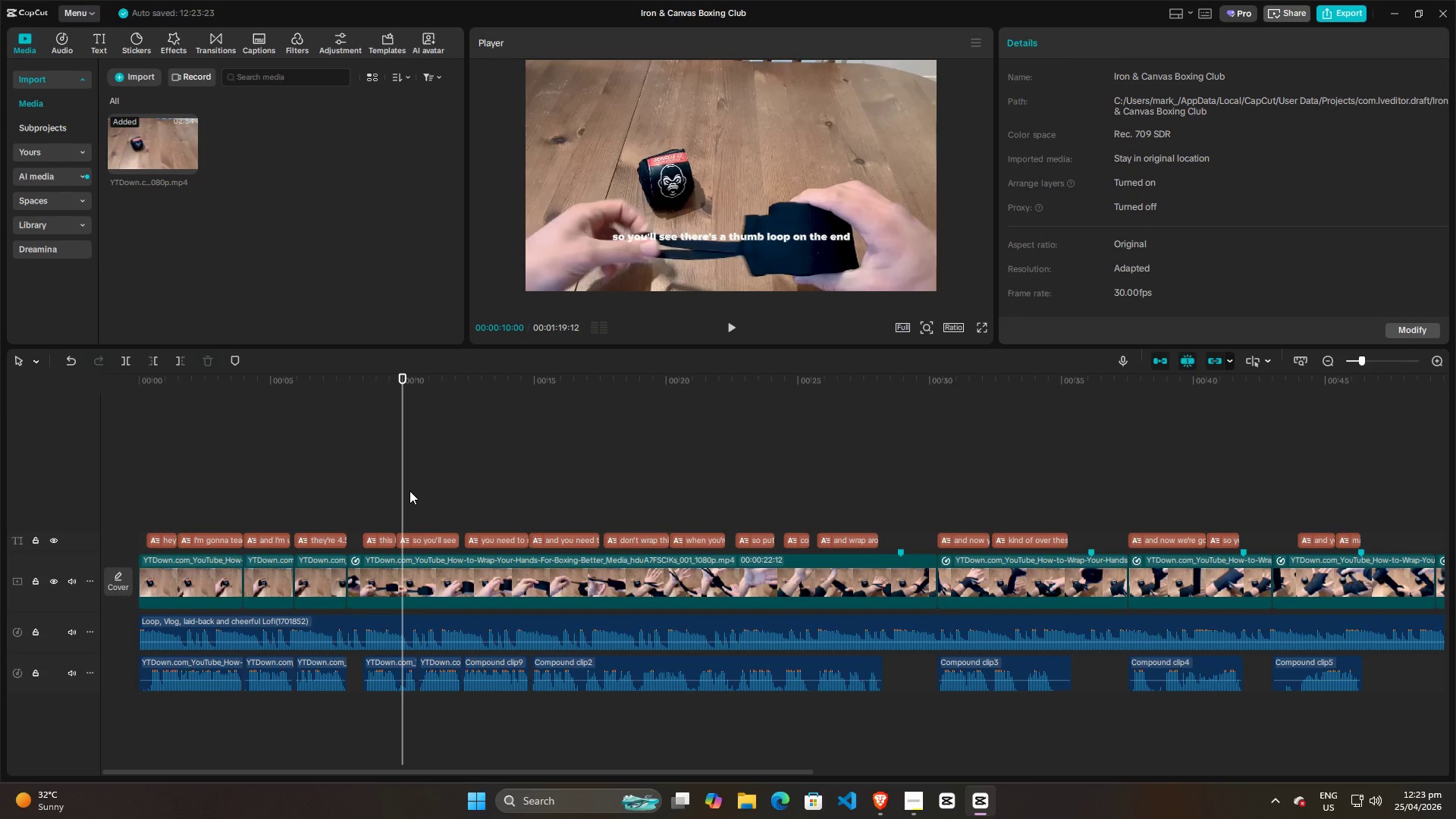 
key(Space)
 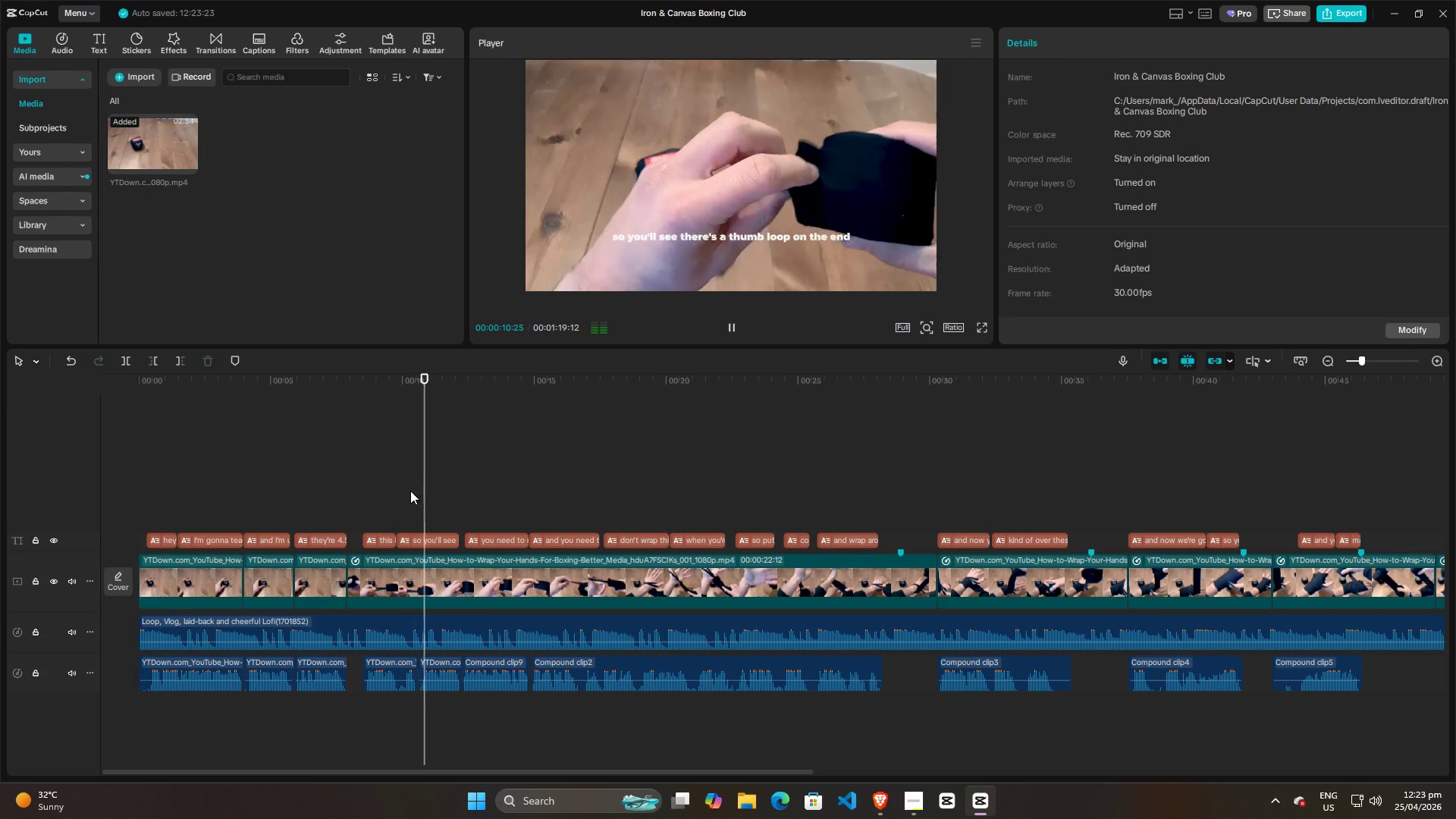 
key(Space)
 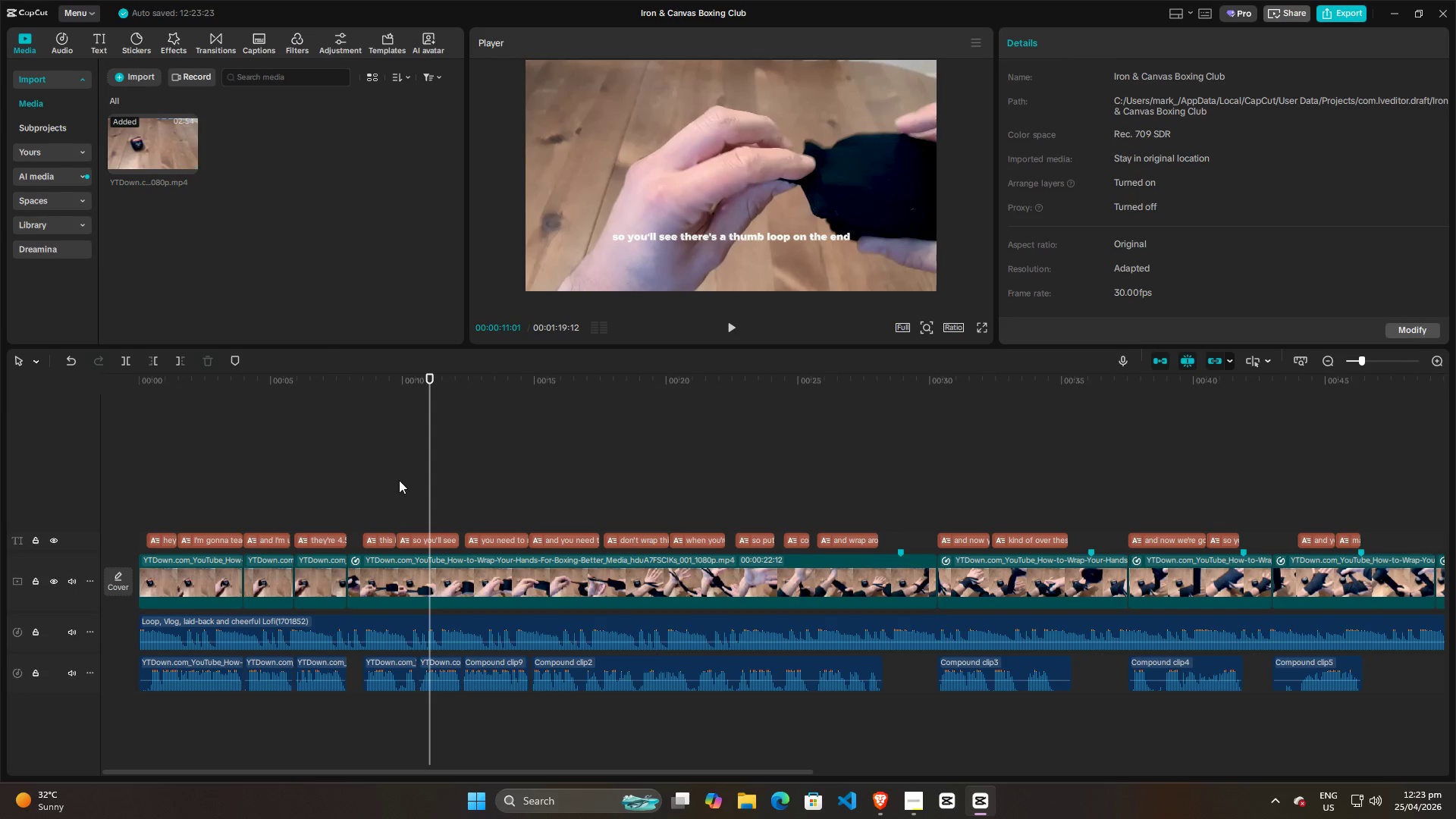 
left_click([419, 536])
 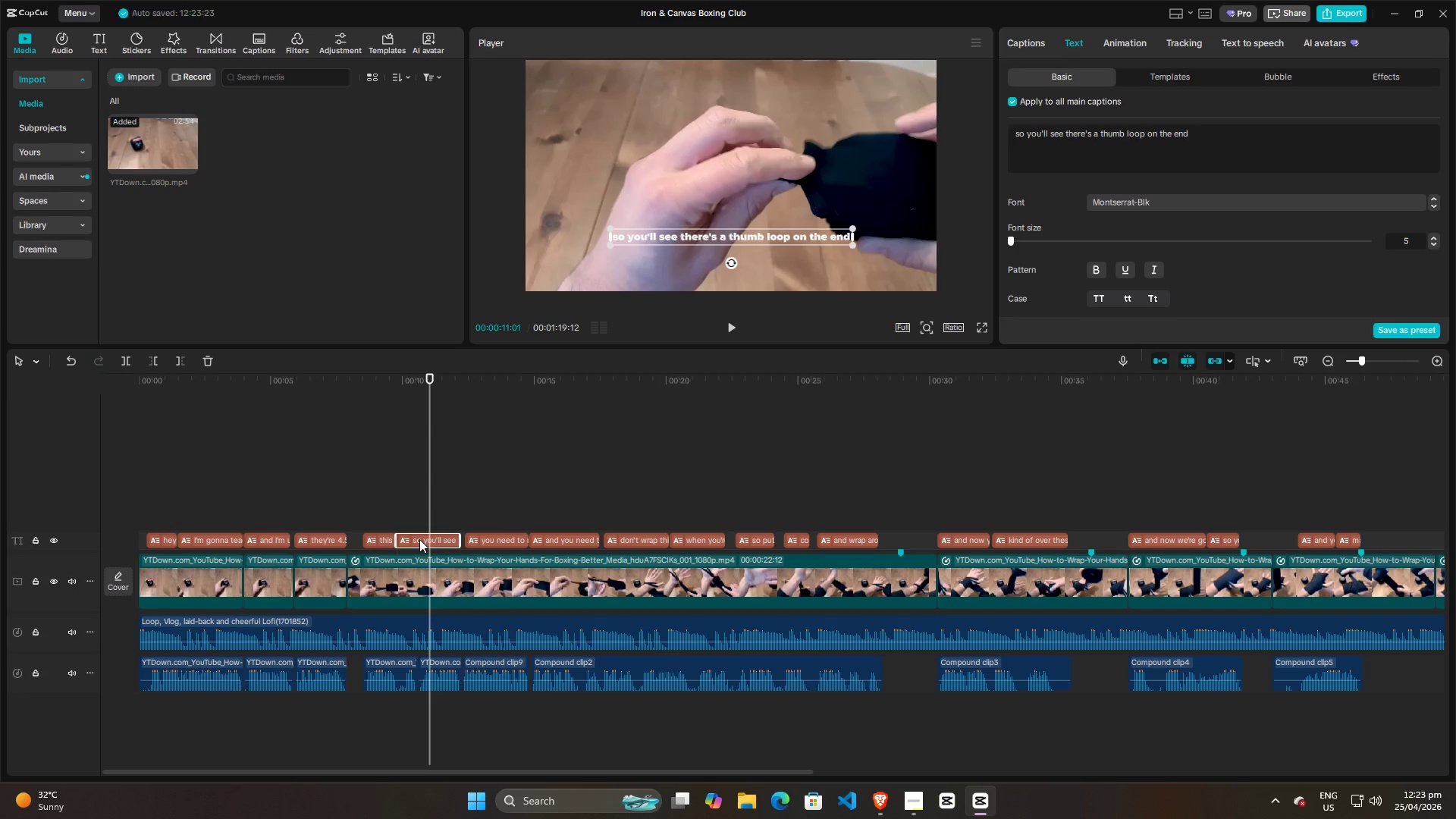 
hold_key(key=AltLeft, duration=1.38)
left_click_drag(start_coordinate=[420, 540], to_coordinate=[421, 521])
 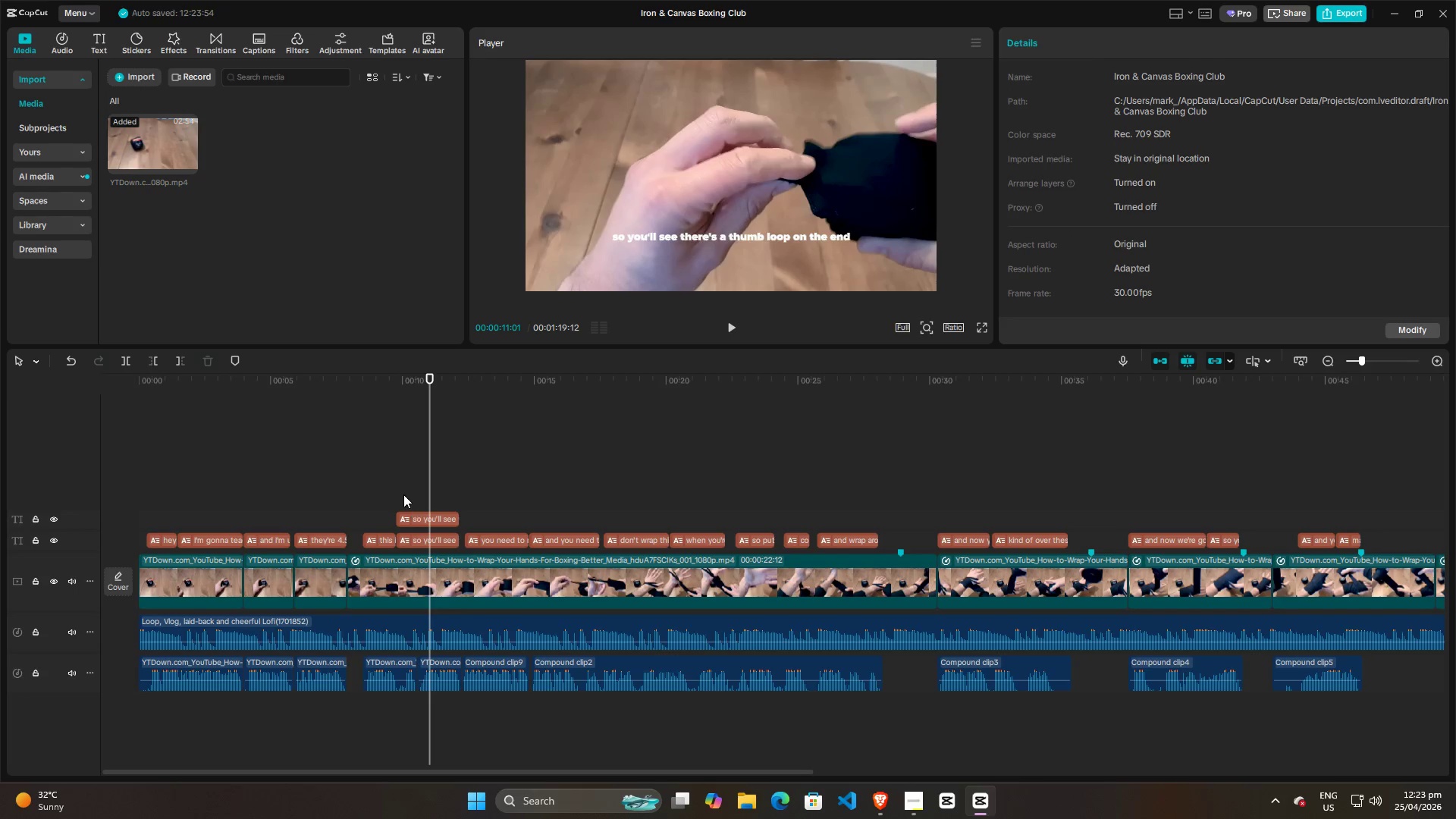 
left_click([403, 494])
 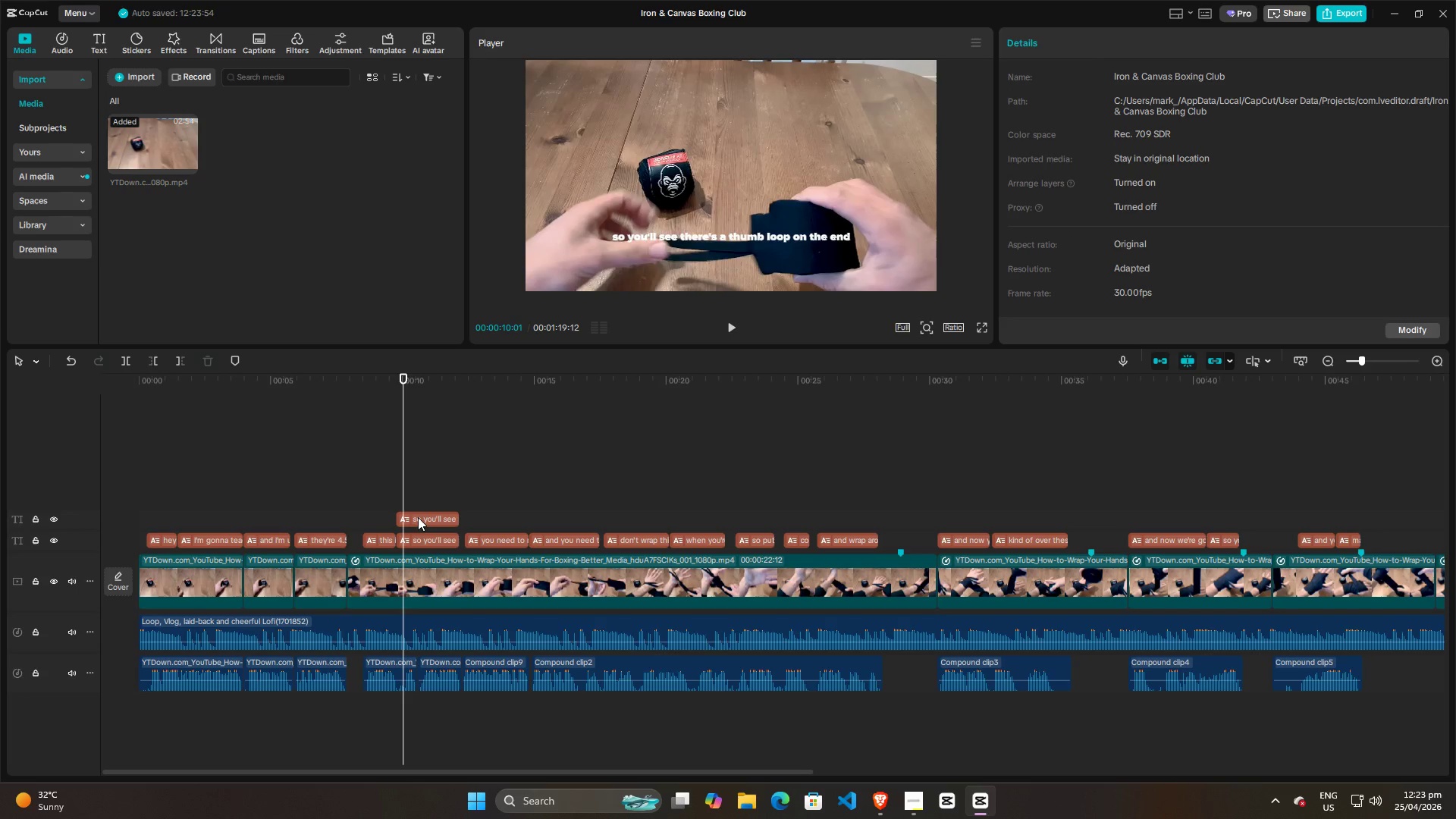 
left_click([418, 517])
 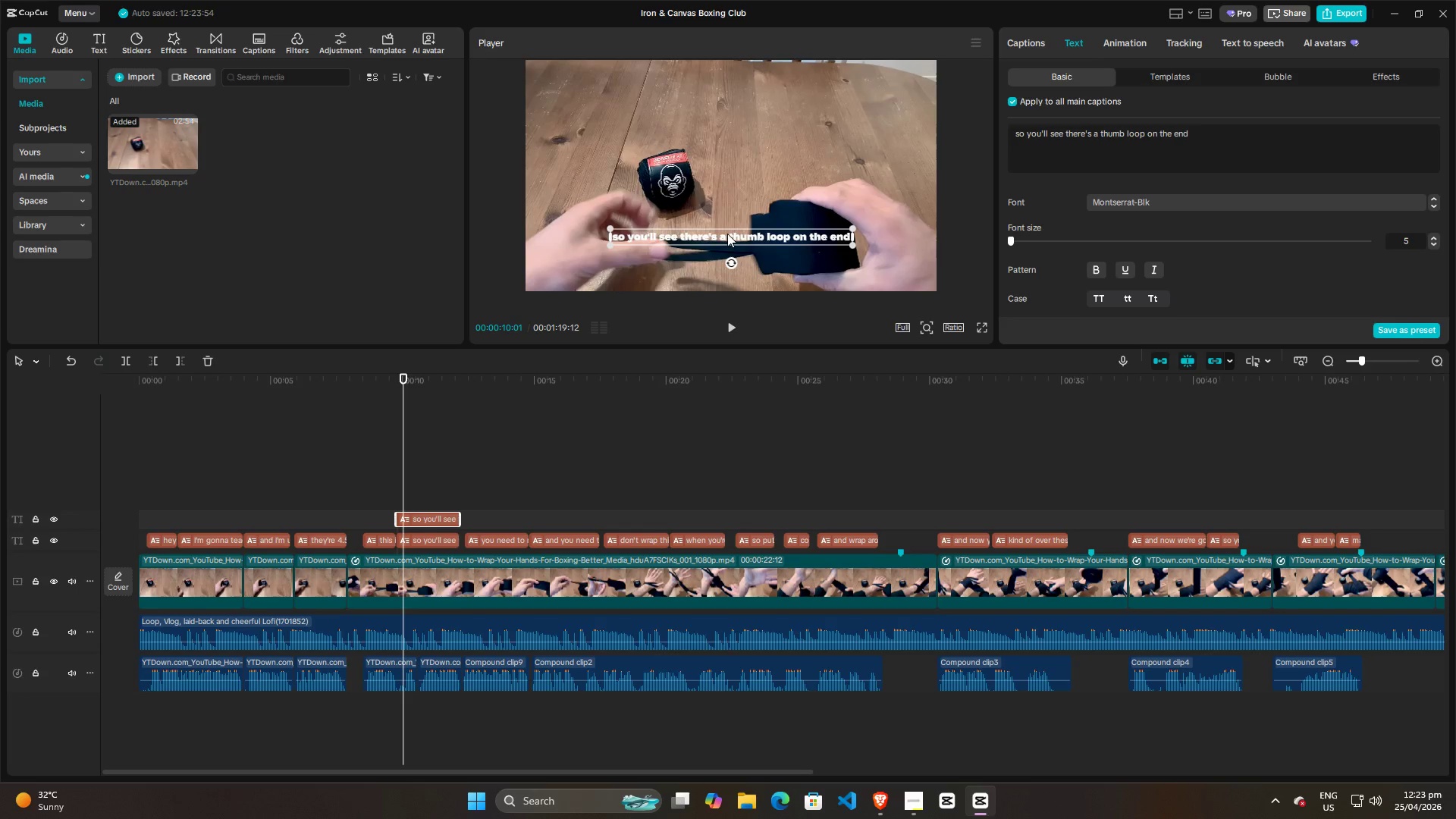 
left_click_drag(start_coordinate=[727, 234], to_coordinate=[727, 165])
 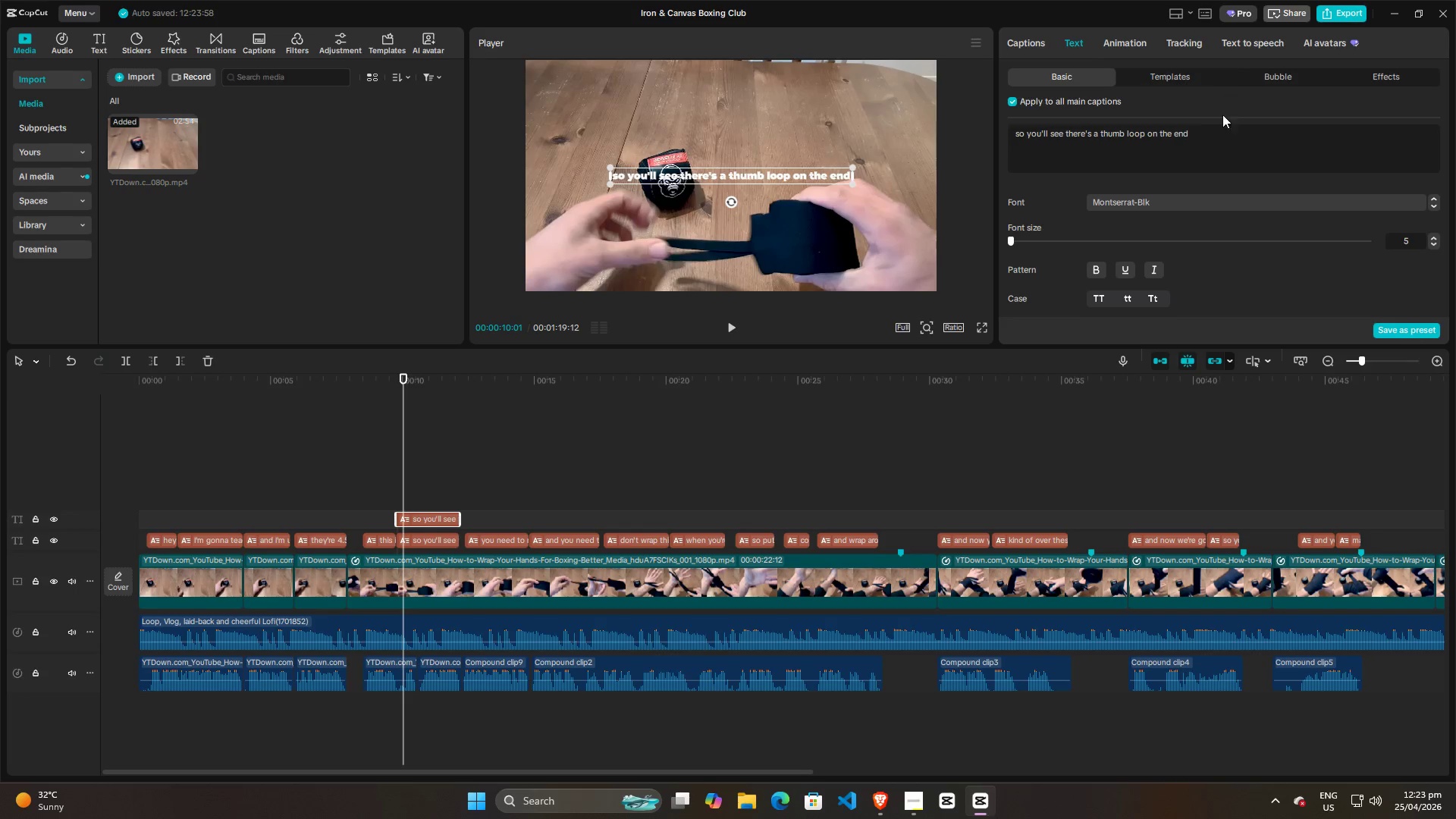 
left_click([1218, 134])
 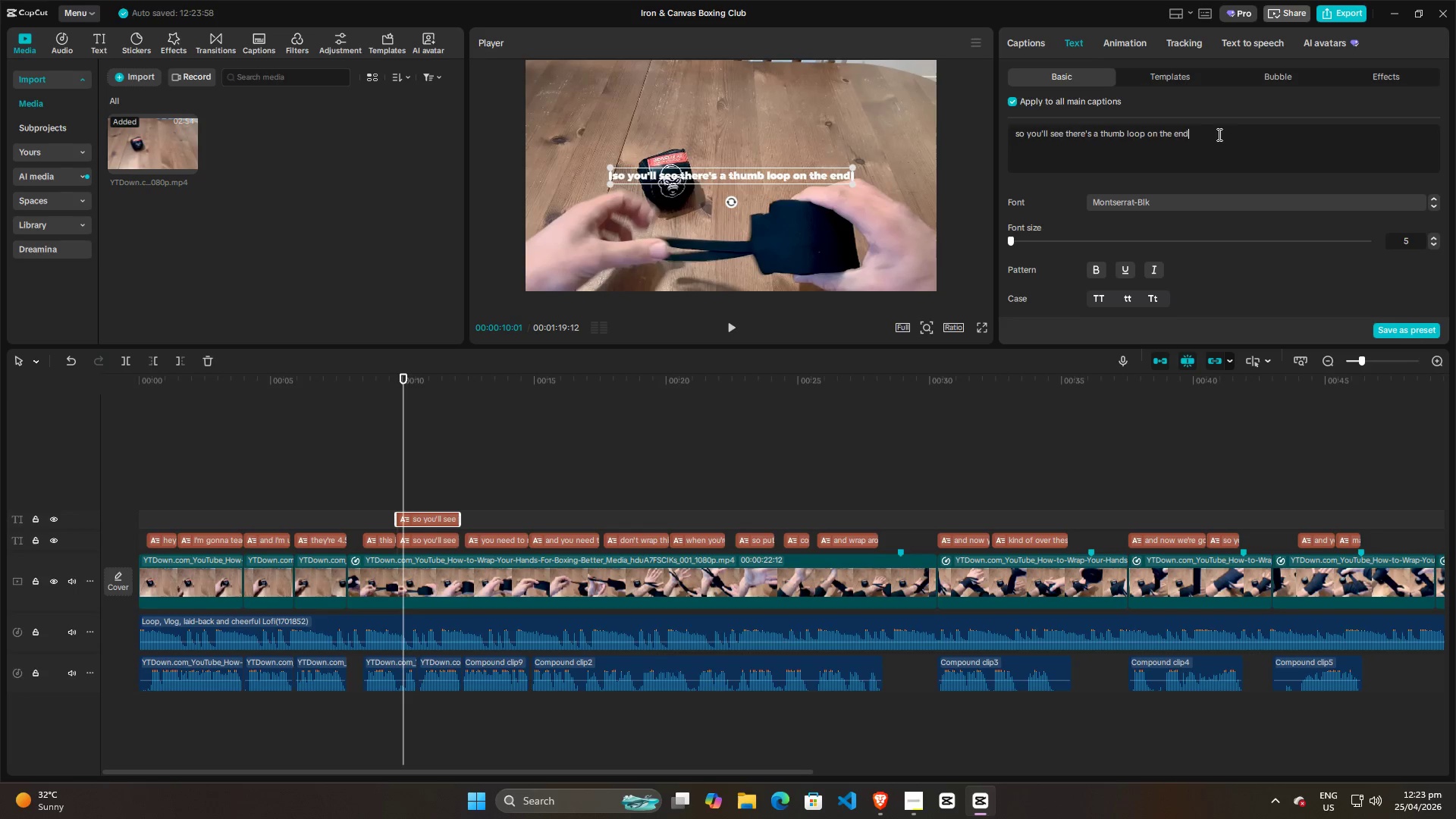 
key(Control+A)
 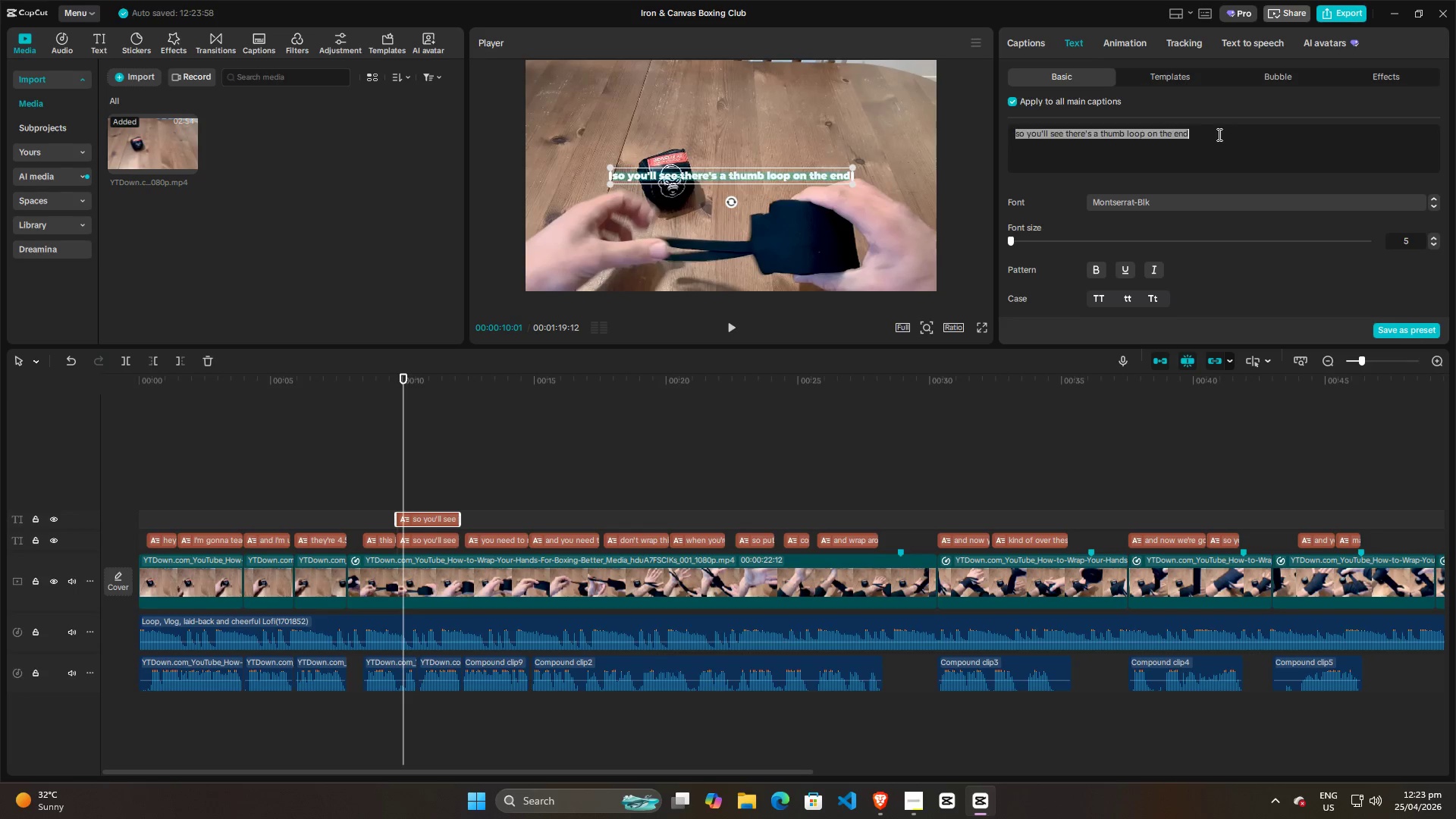 
key(Control+V)
 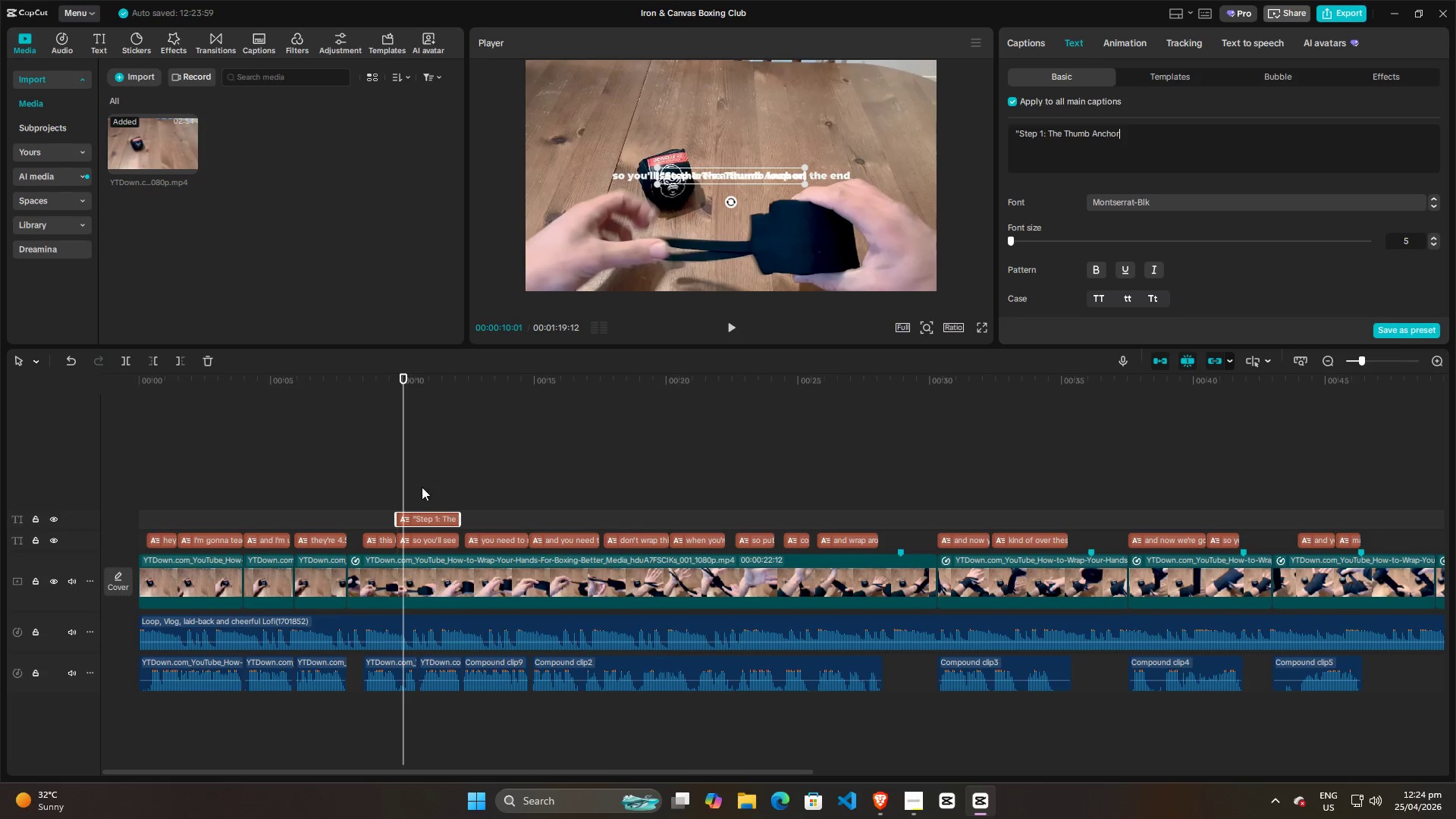 
key(Space)
 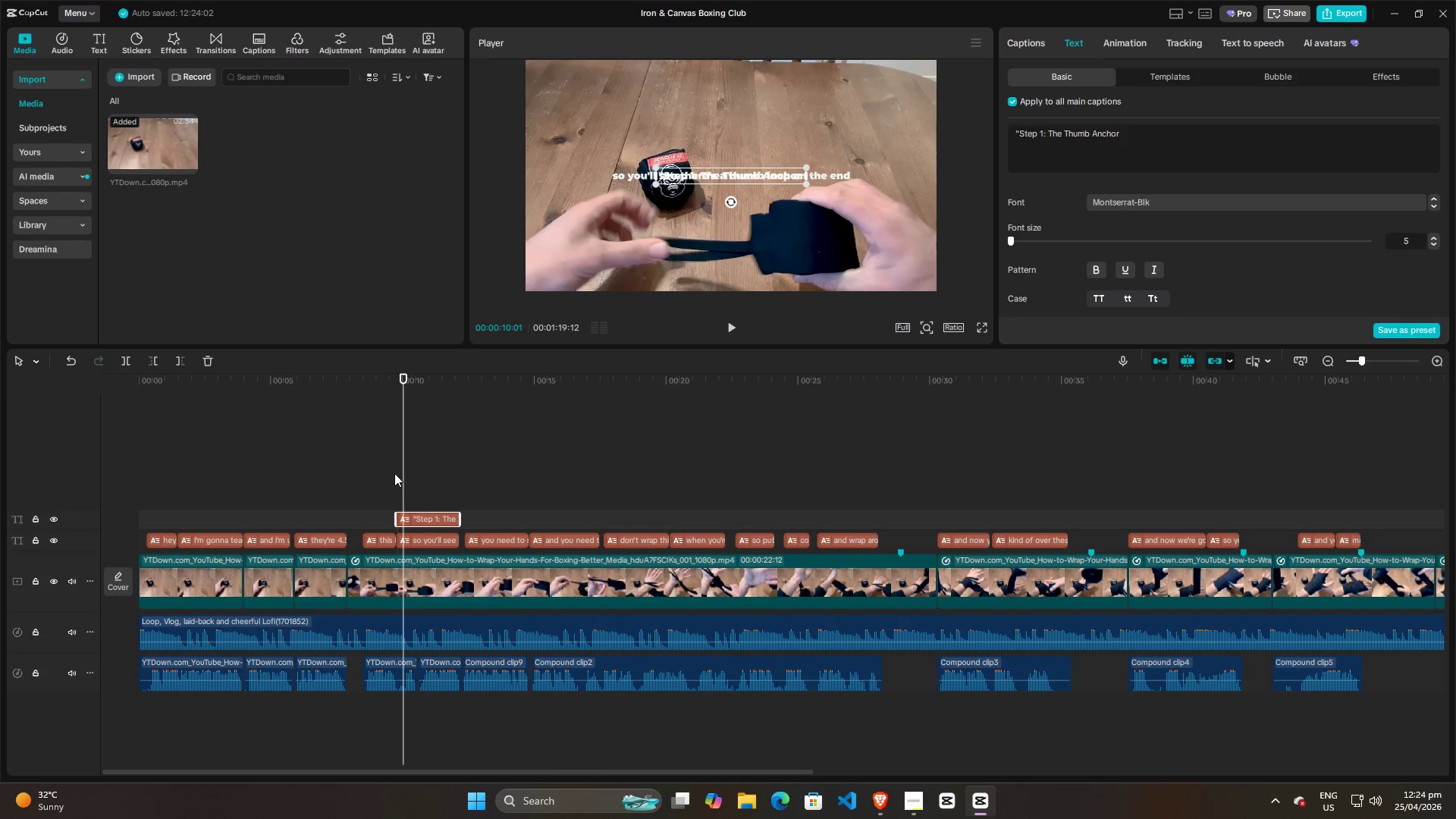 
key(Backspace)
 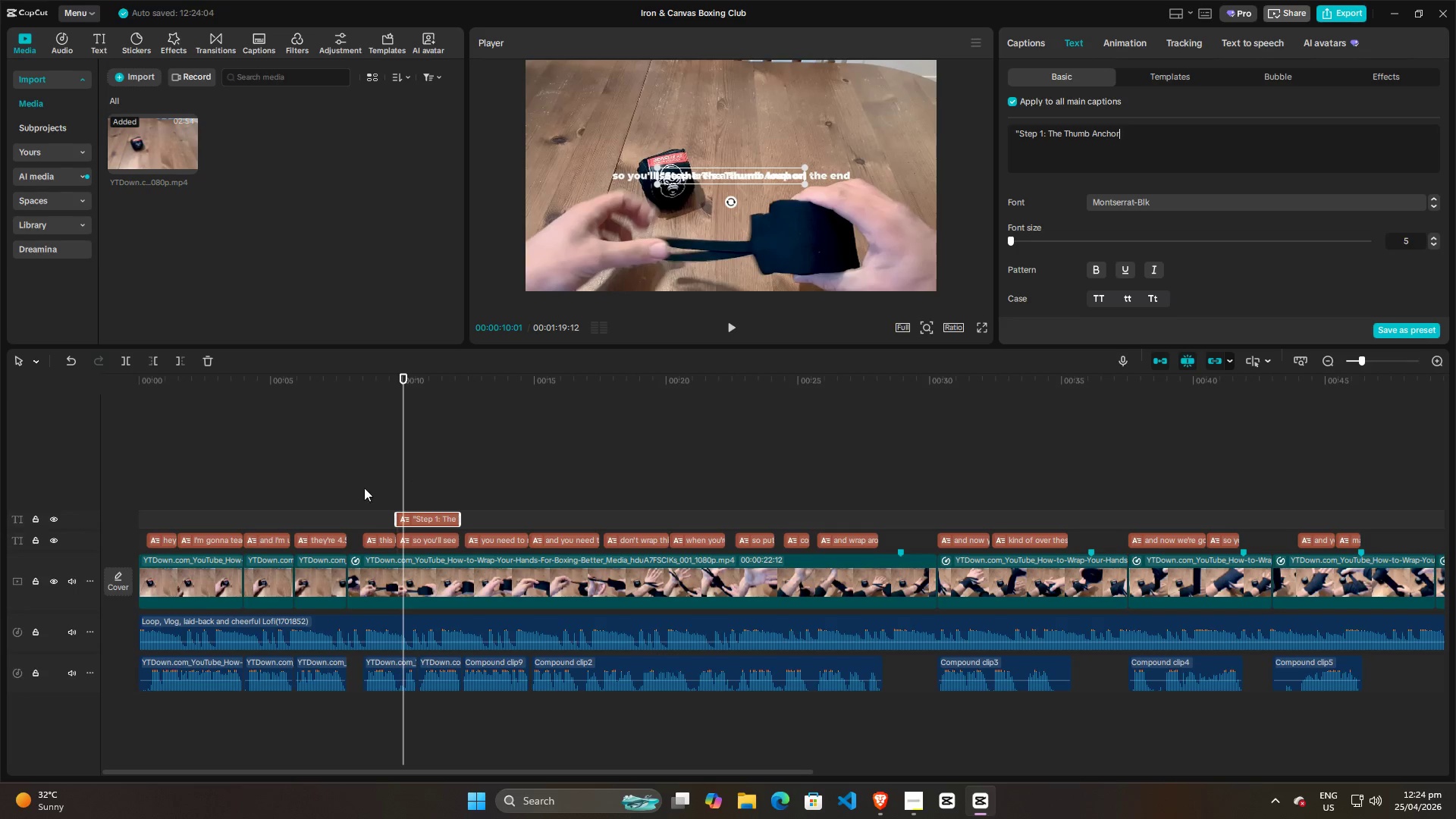 
left_click([350, 488])
 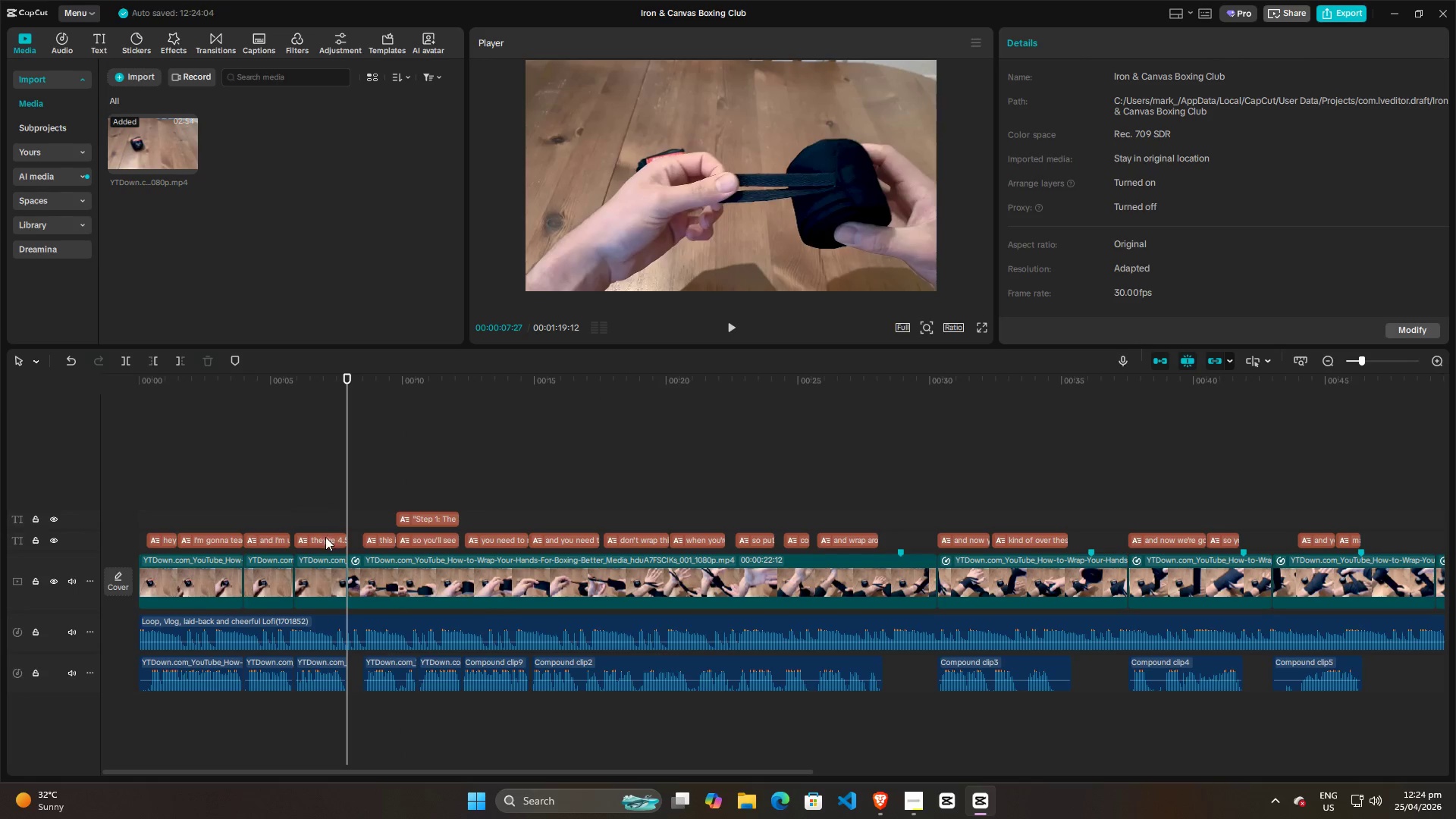 
left_click([325, 537])
 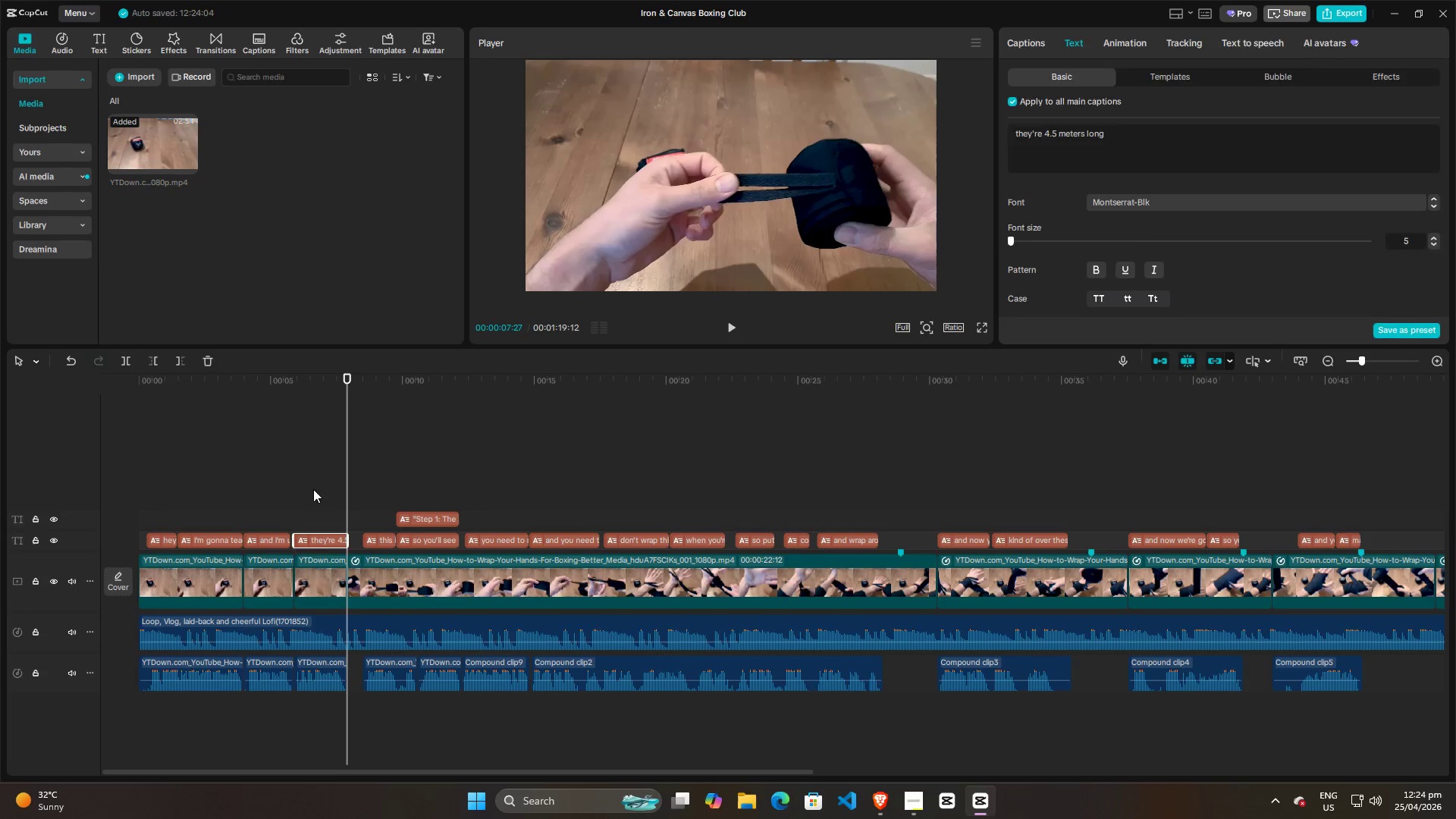 
double_click([332, 538])
 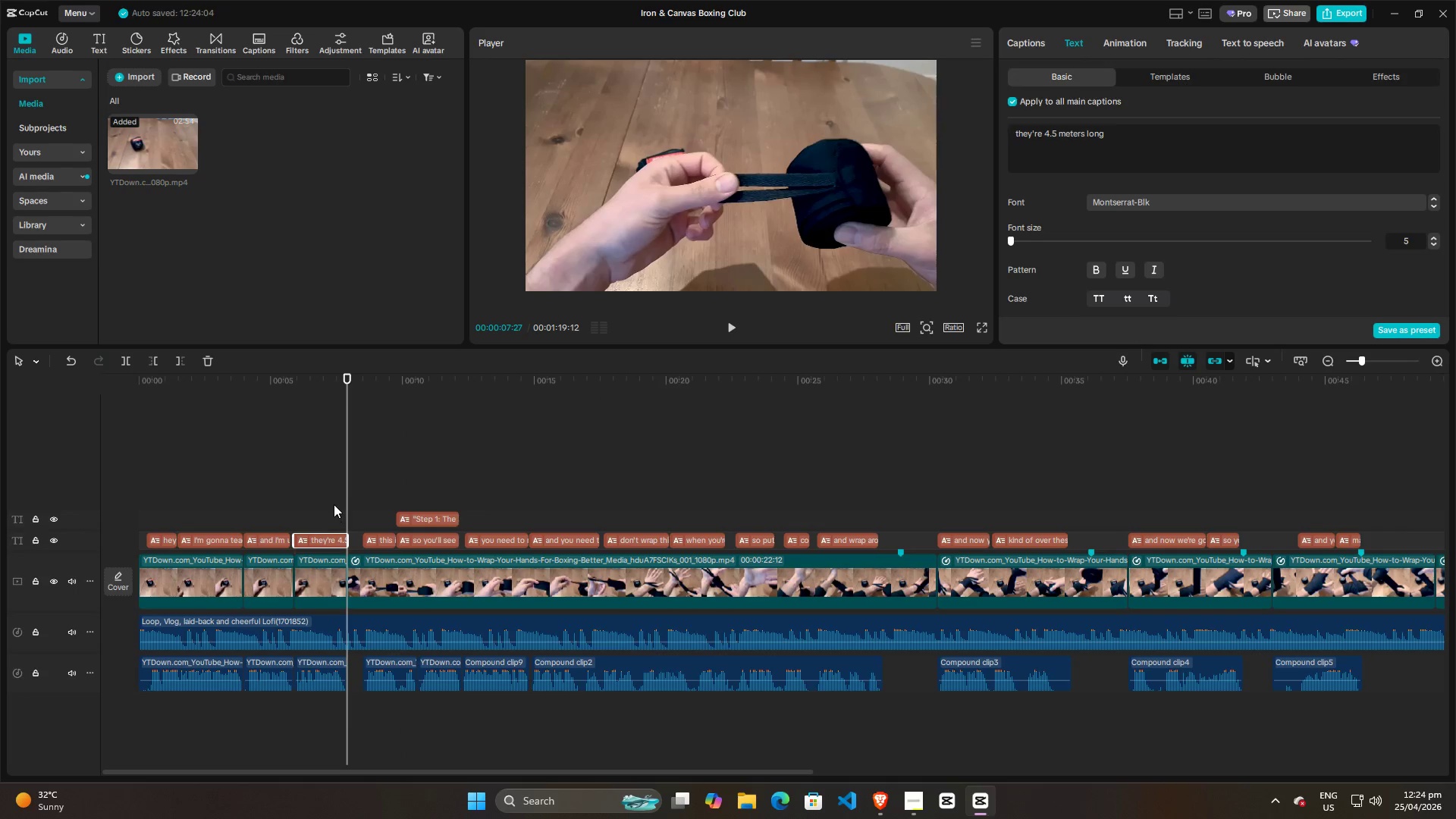 
triple_click([334, 504])
 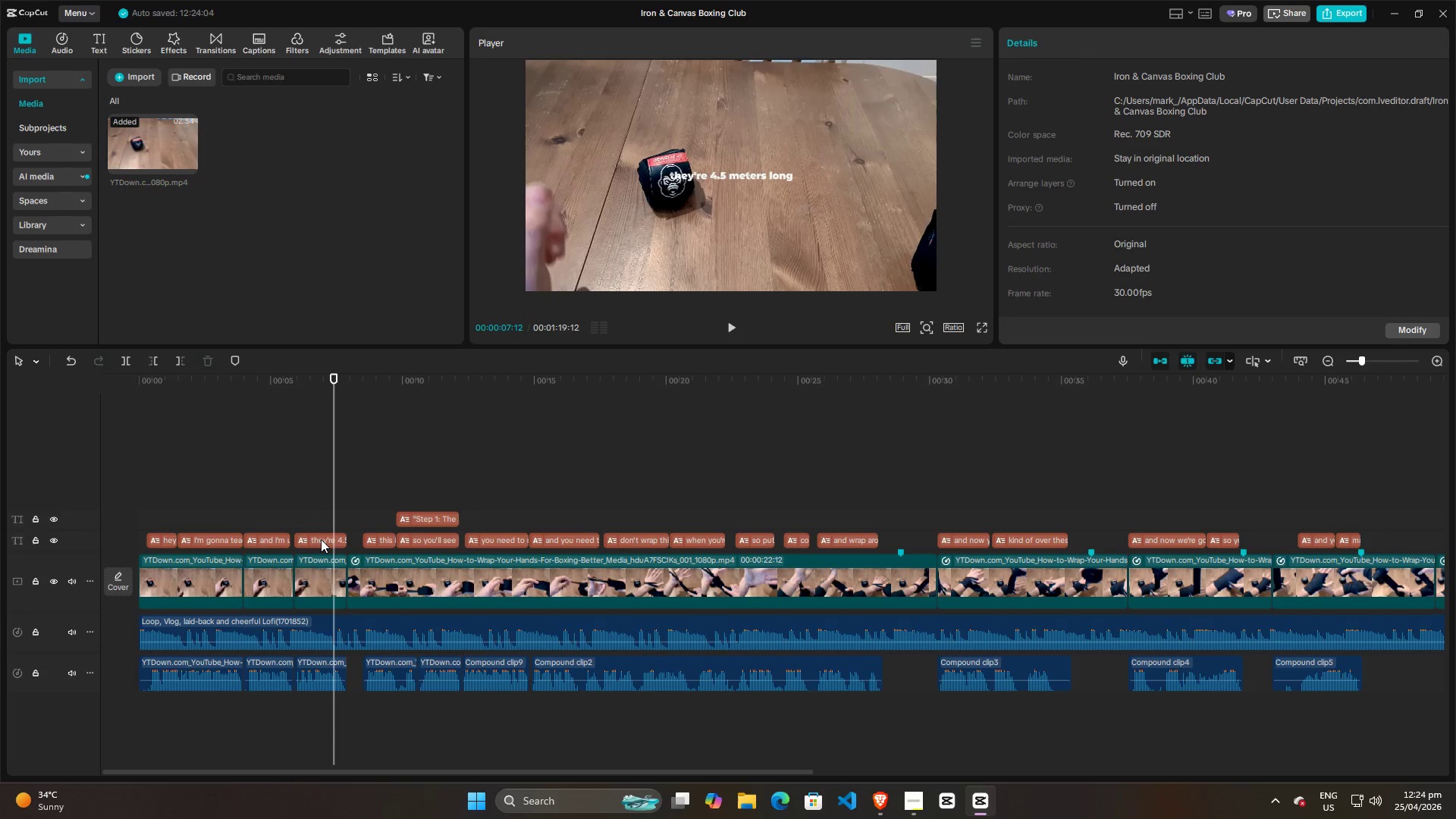 
left_click([321, 539])
 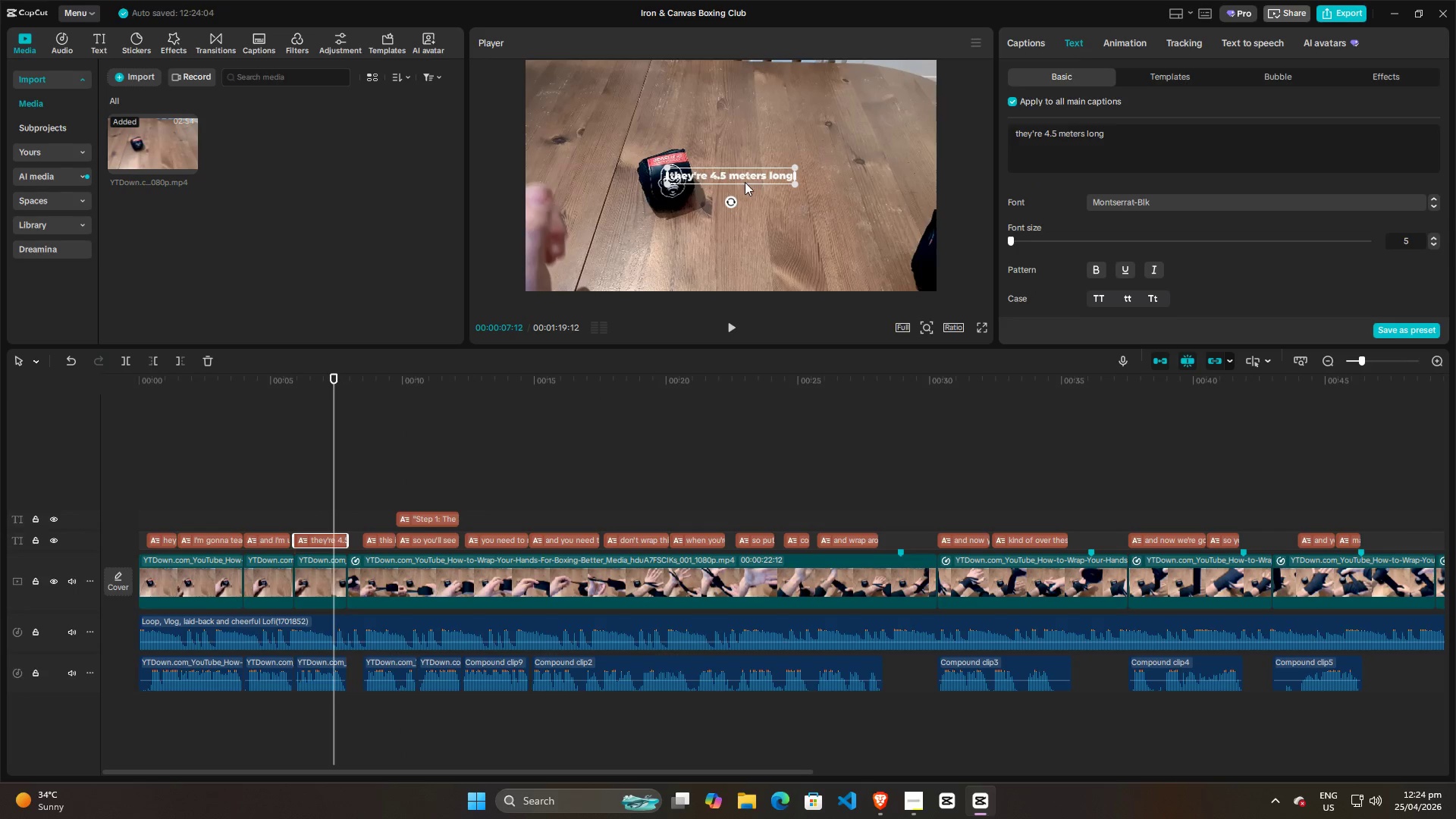 
left_click_drag(start_coordinate=[737, 174], to_coordinate=[734, 237])
 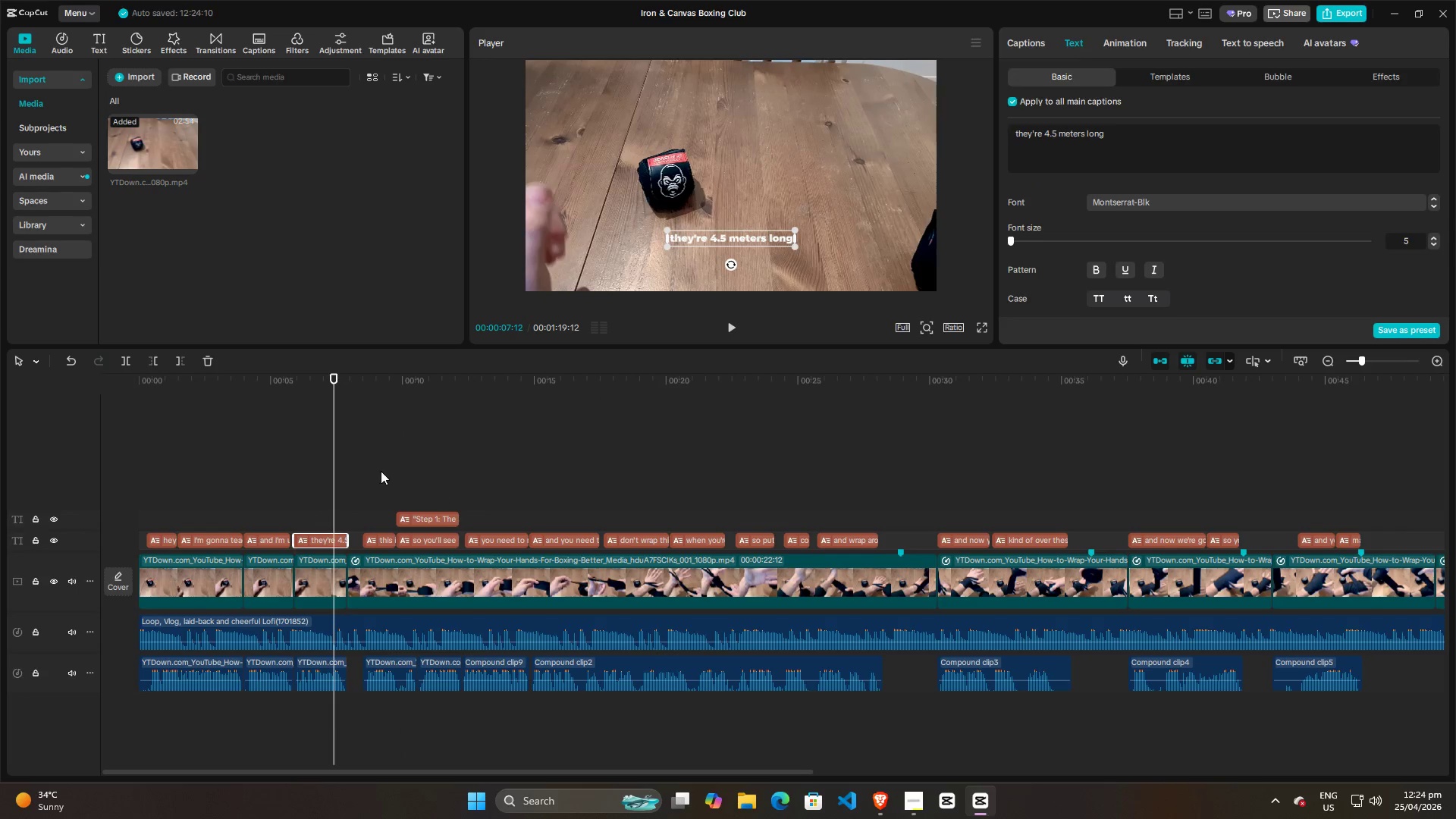 
left_click([381, 471])
 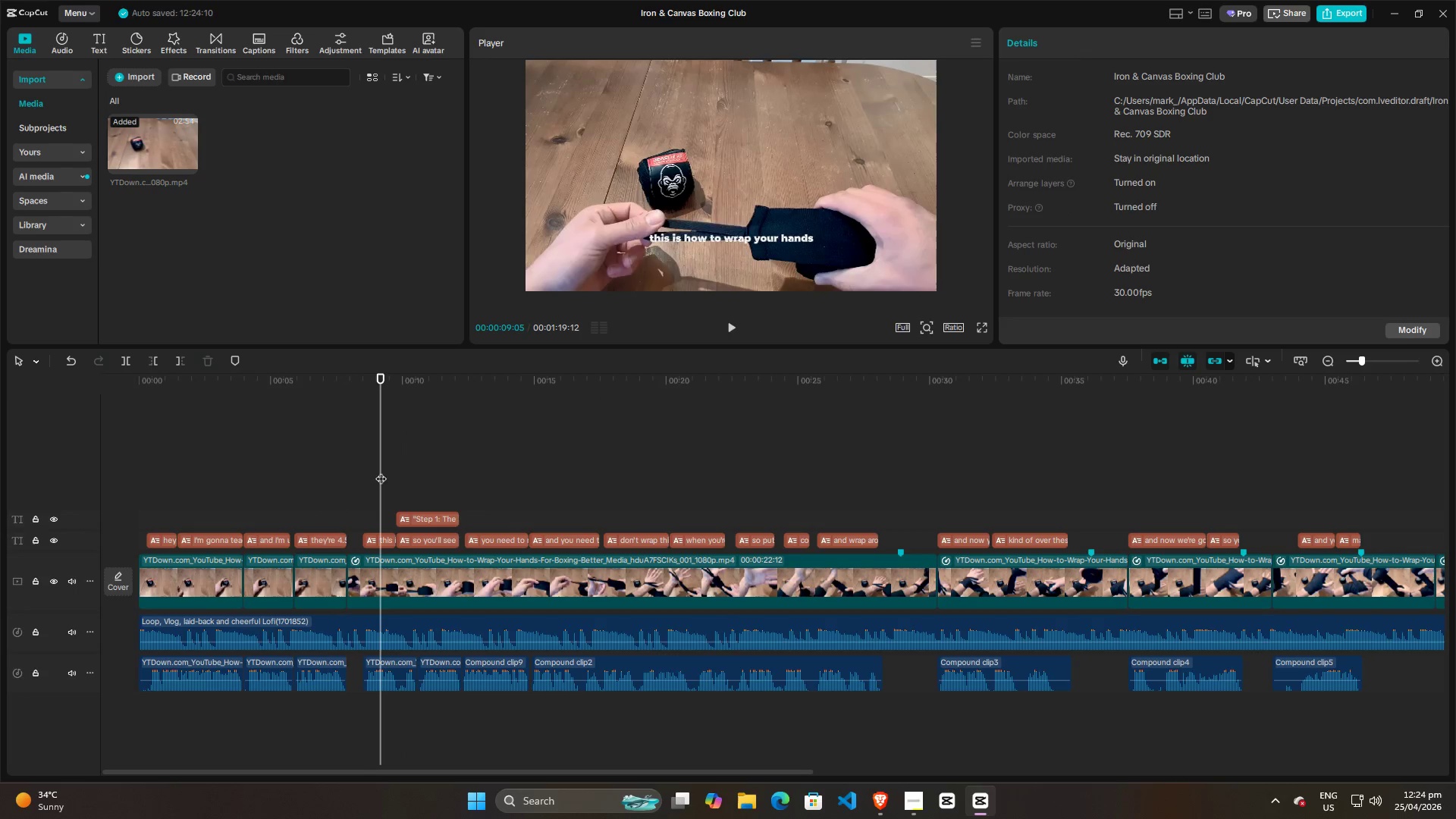 
key(Space)
 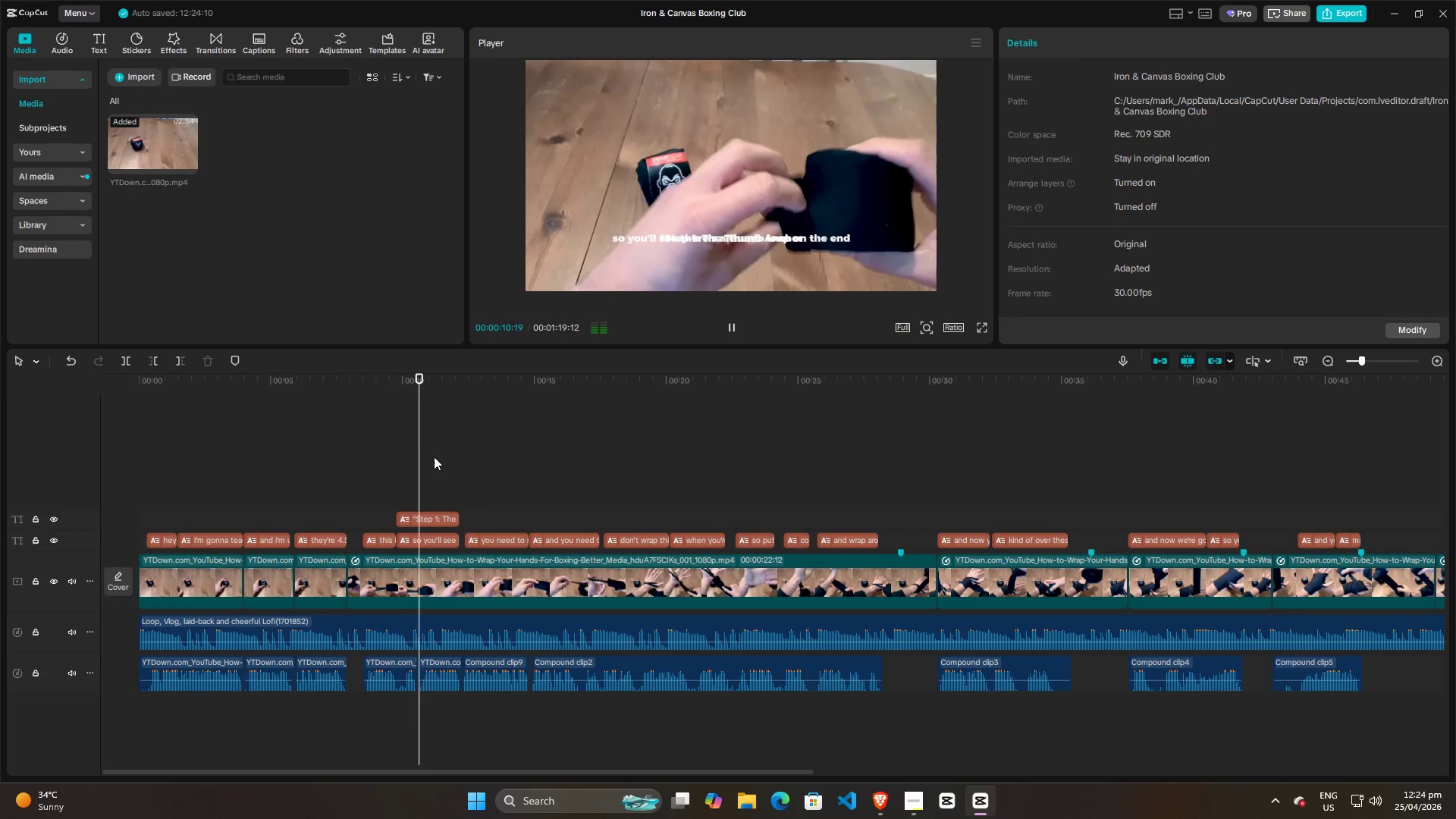 
key(Space)
 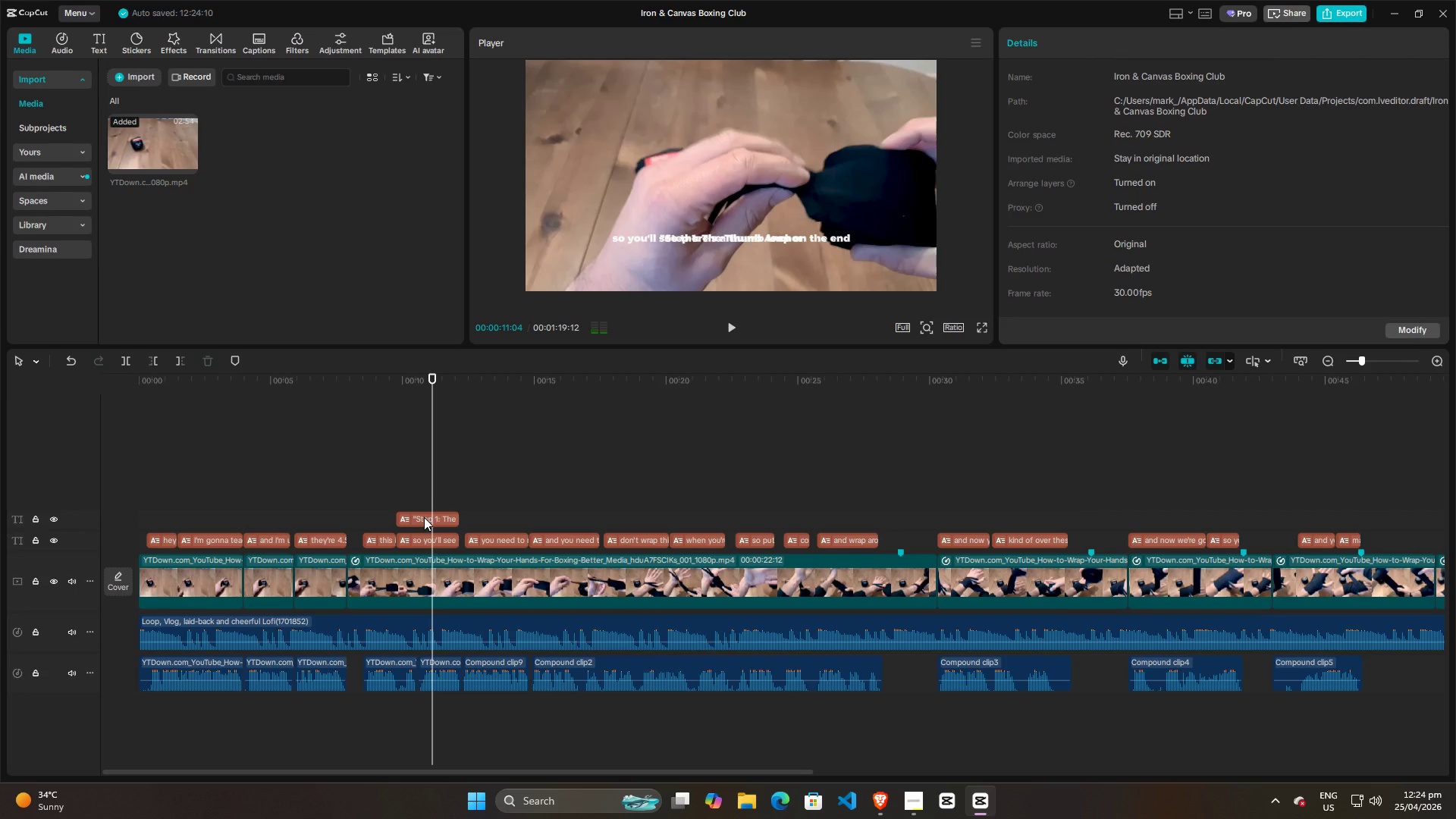 
left_click([424, 517])
 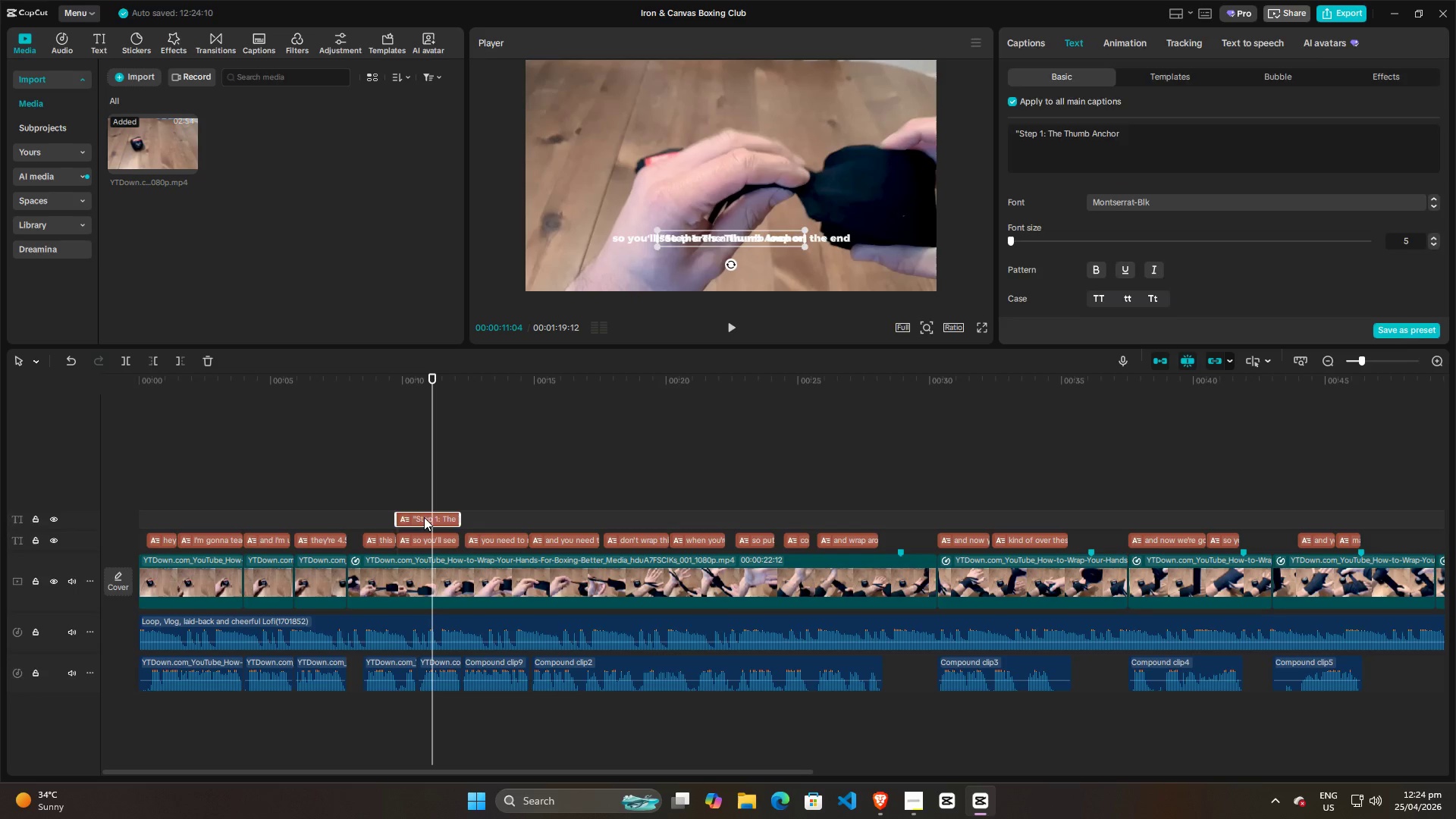 
key(Backspace)
 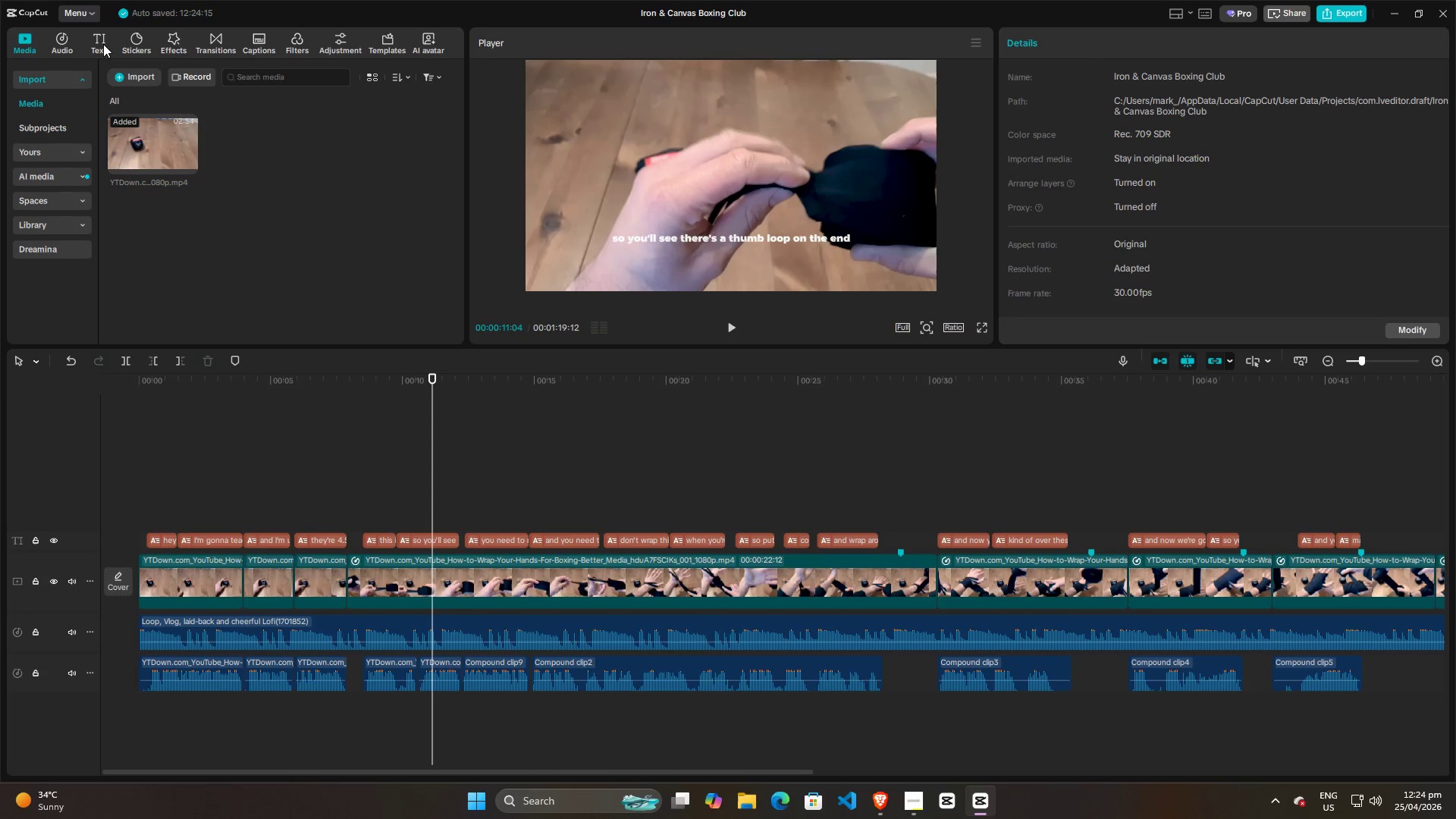 
left_click([100, 44])
 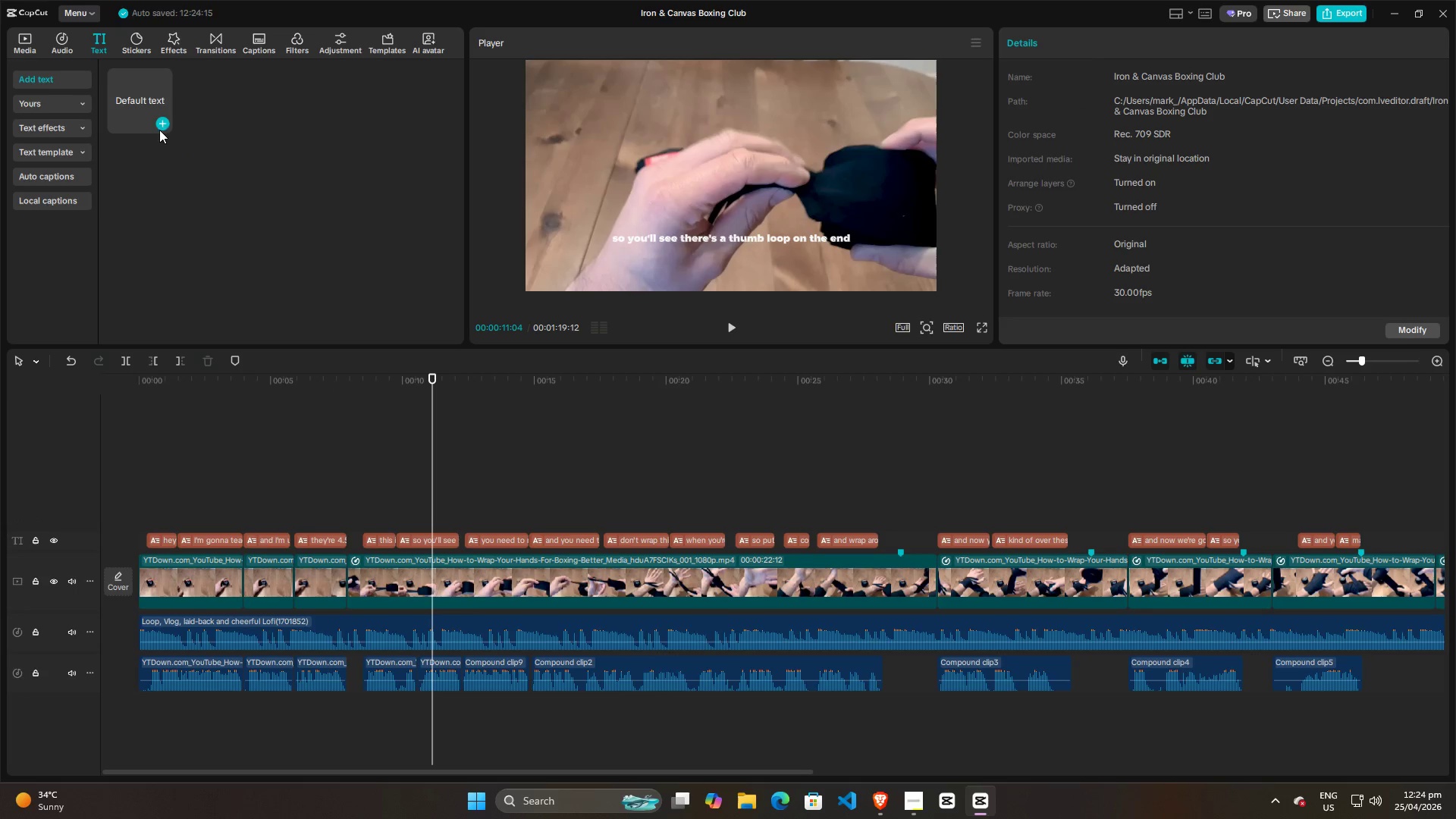 
left_click([162, 124])
 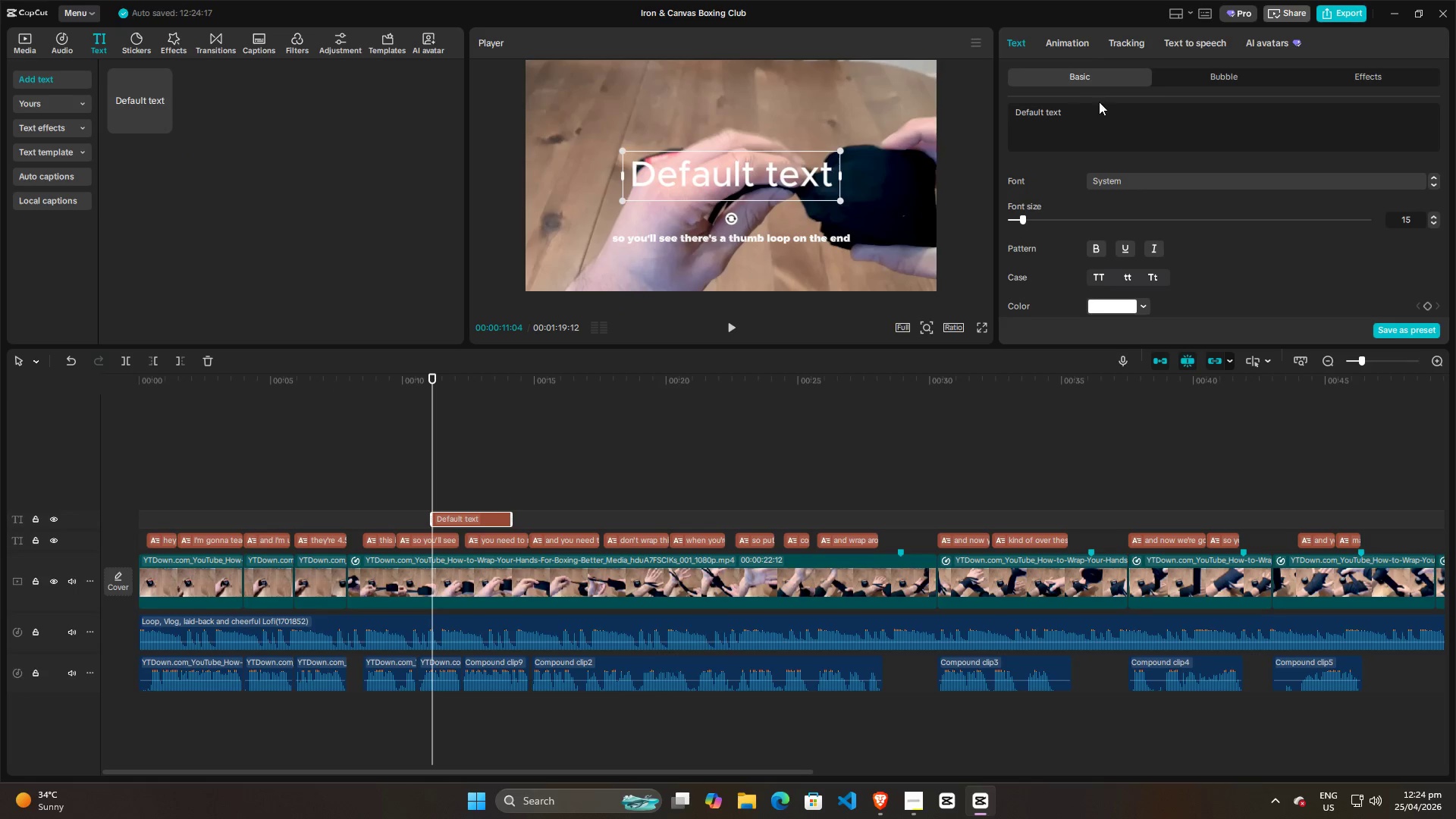 
double_click([1112, 118])
 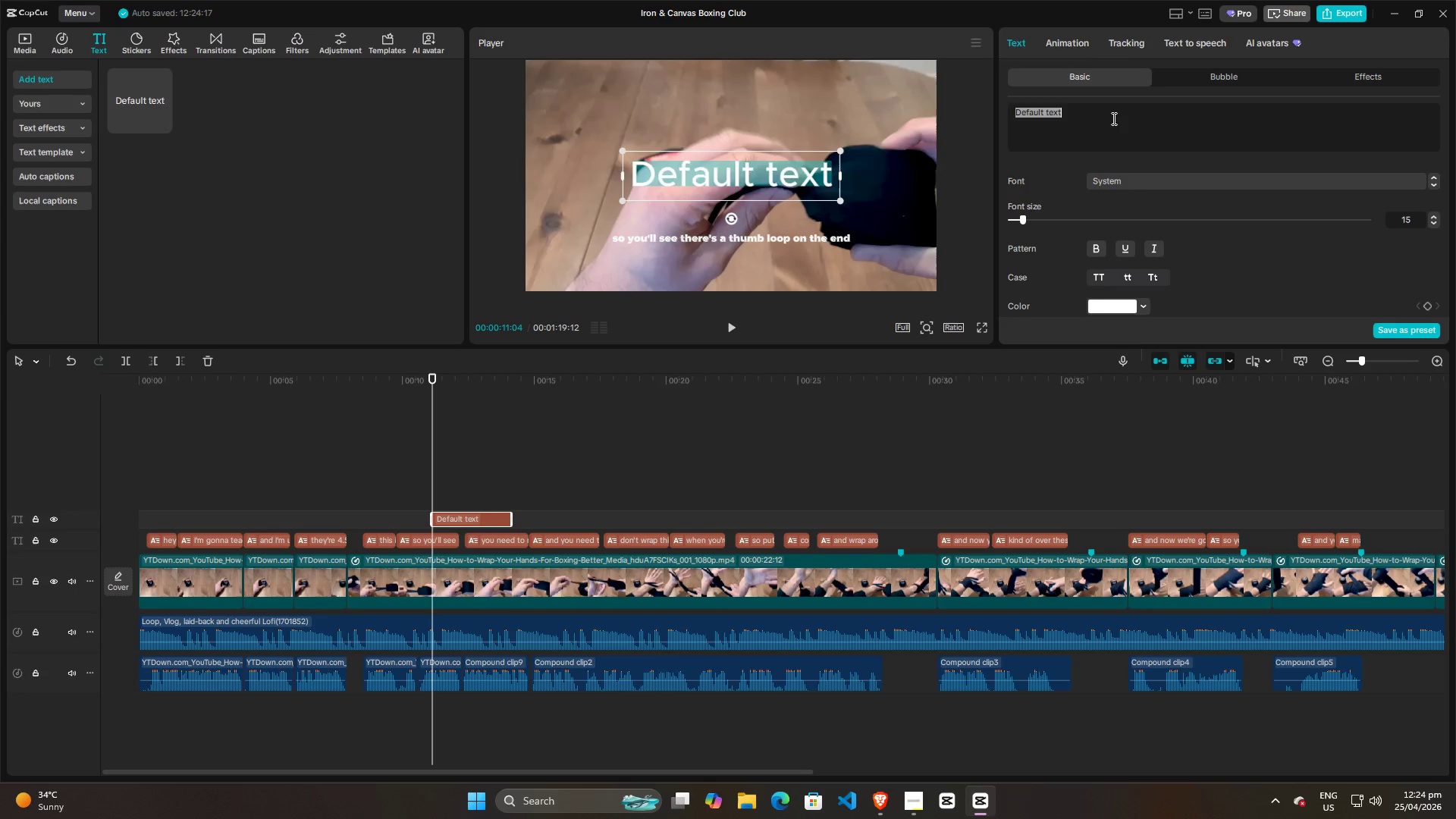 
key(Control+A)
 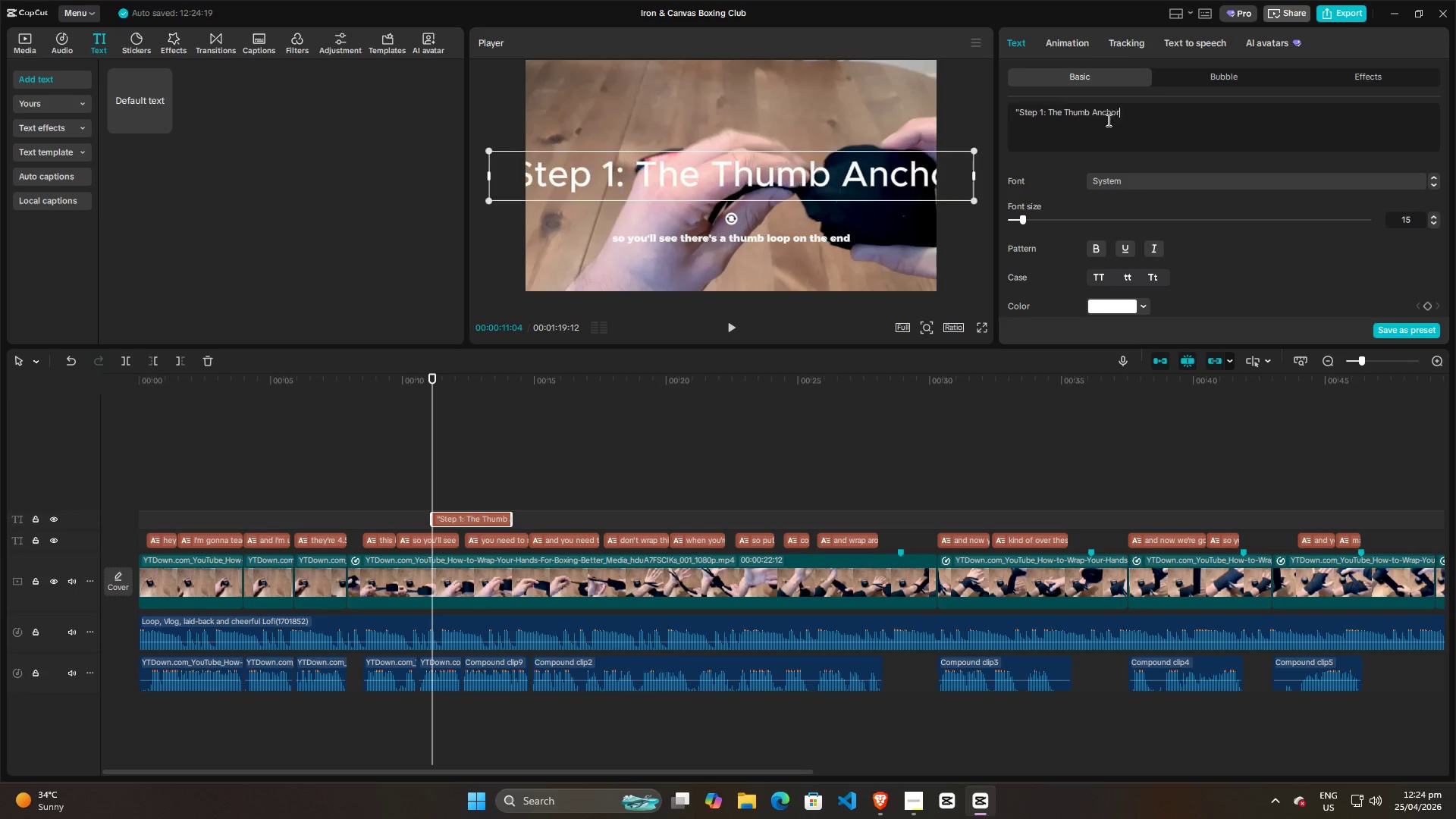 
key(Control+V)
 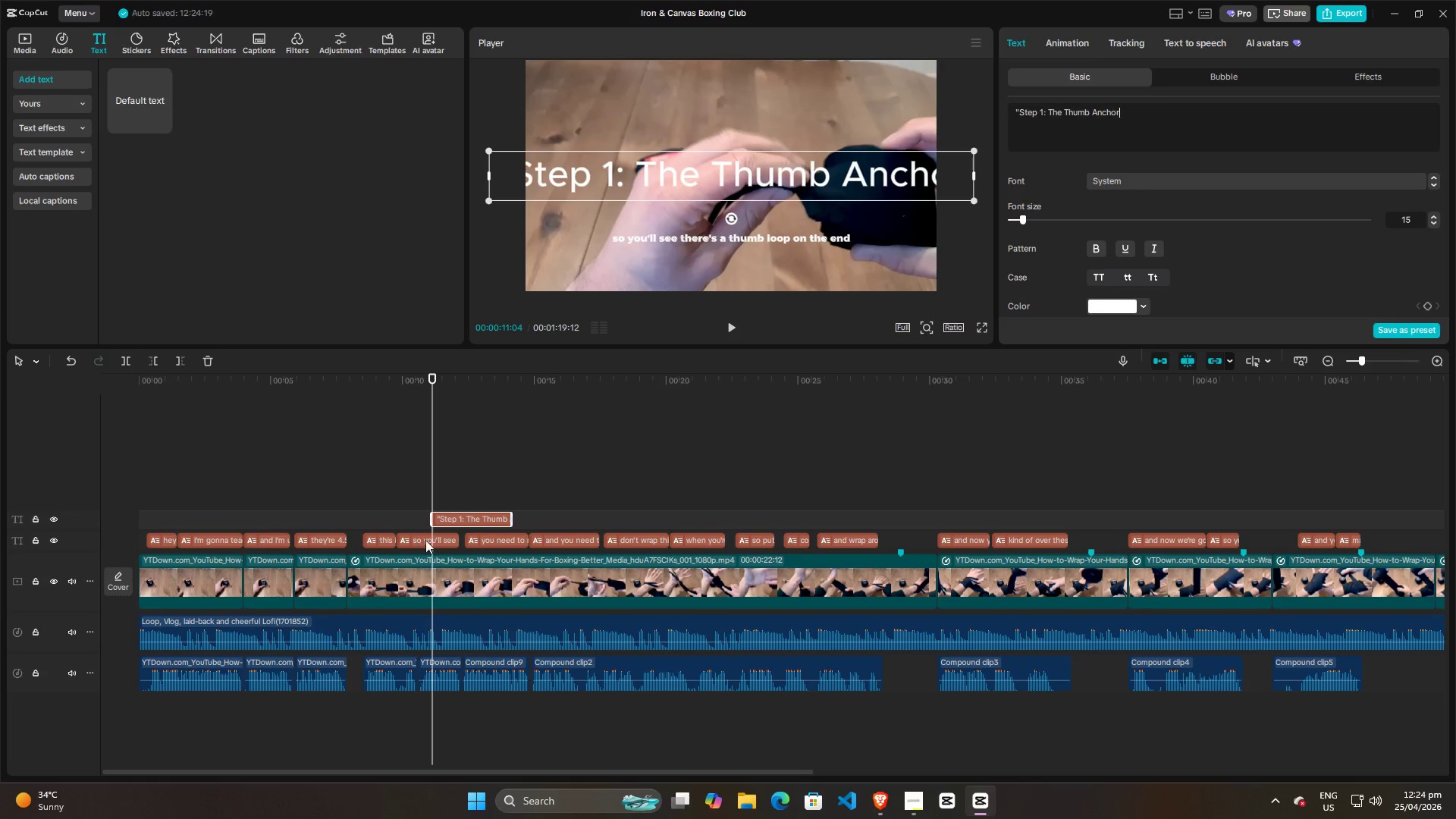 
left_click([444, 544])
 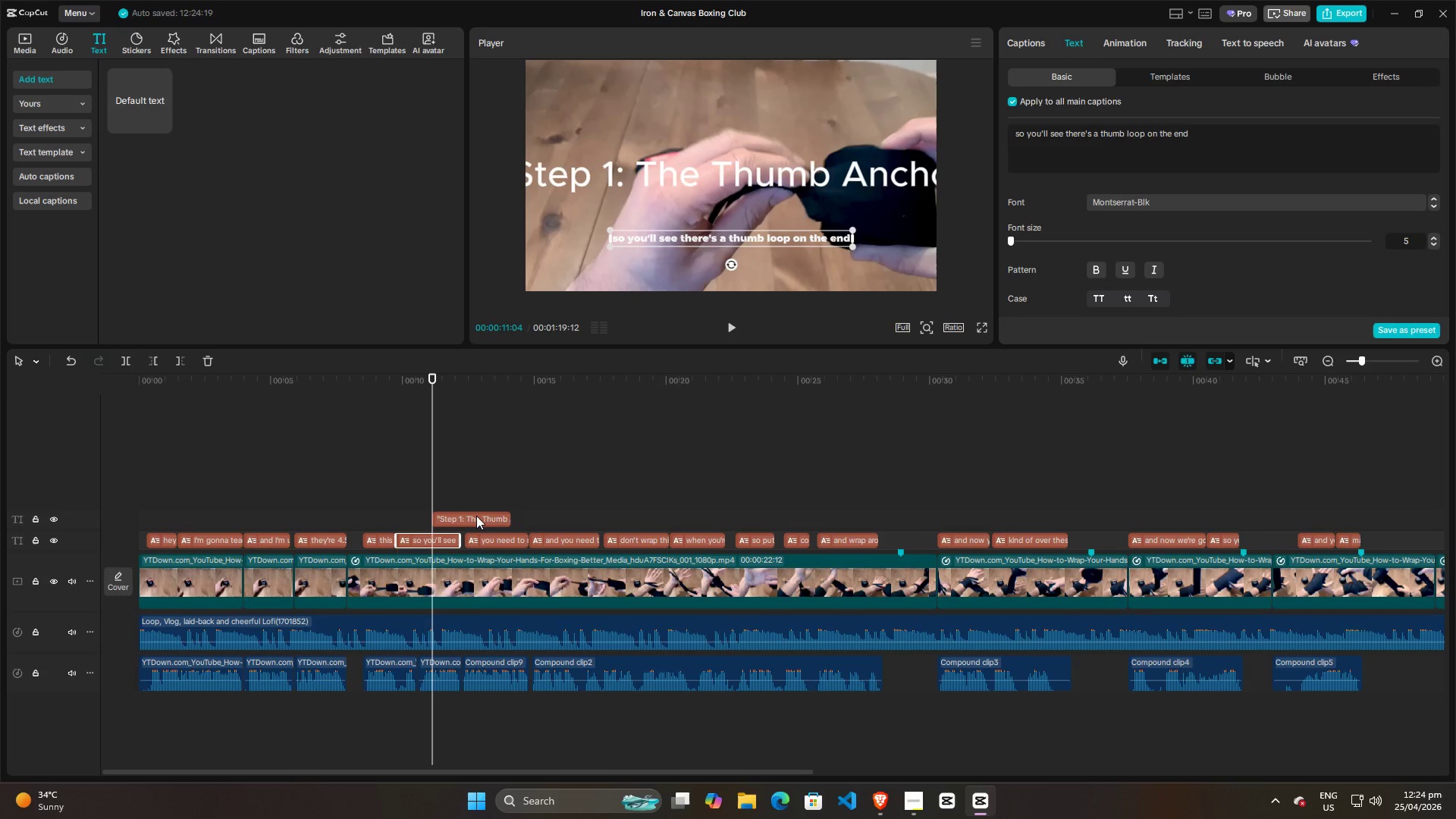 
left_click([475, 519])
 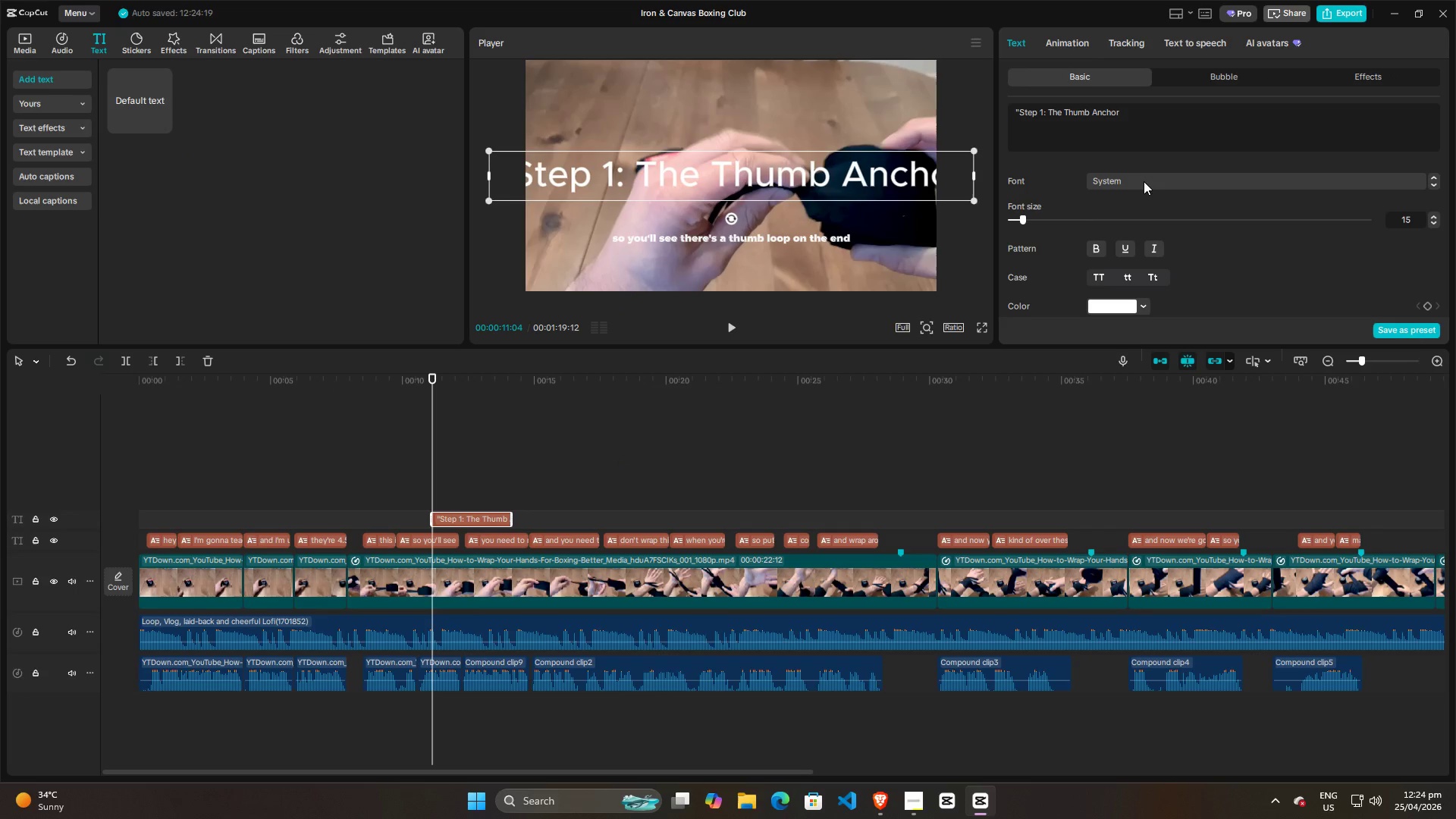 
left_click([1144, 181])
 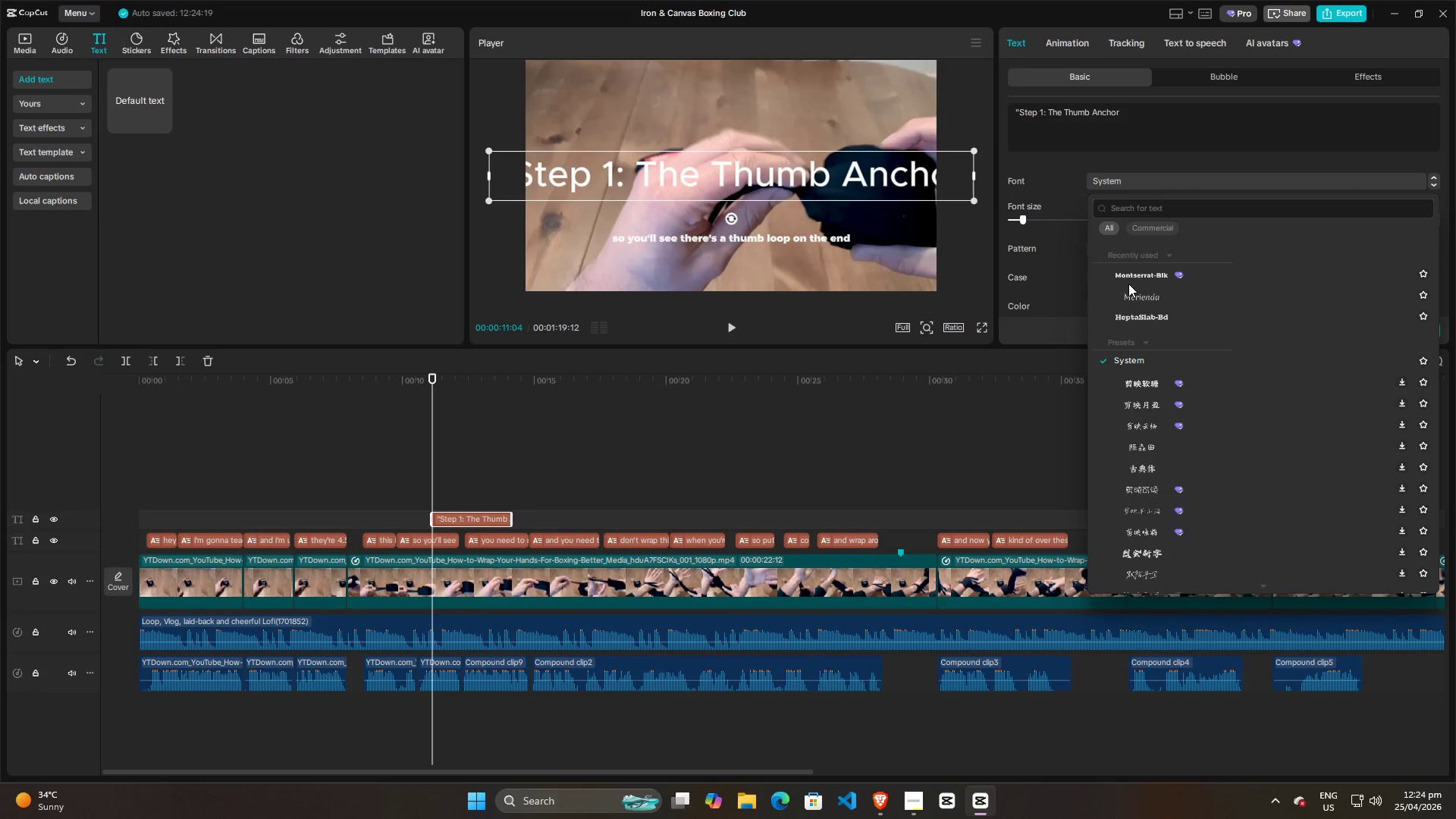 
left_click([1131, 278])
 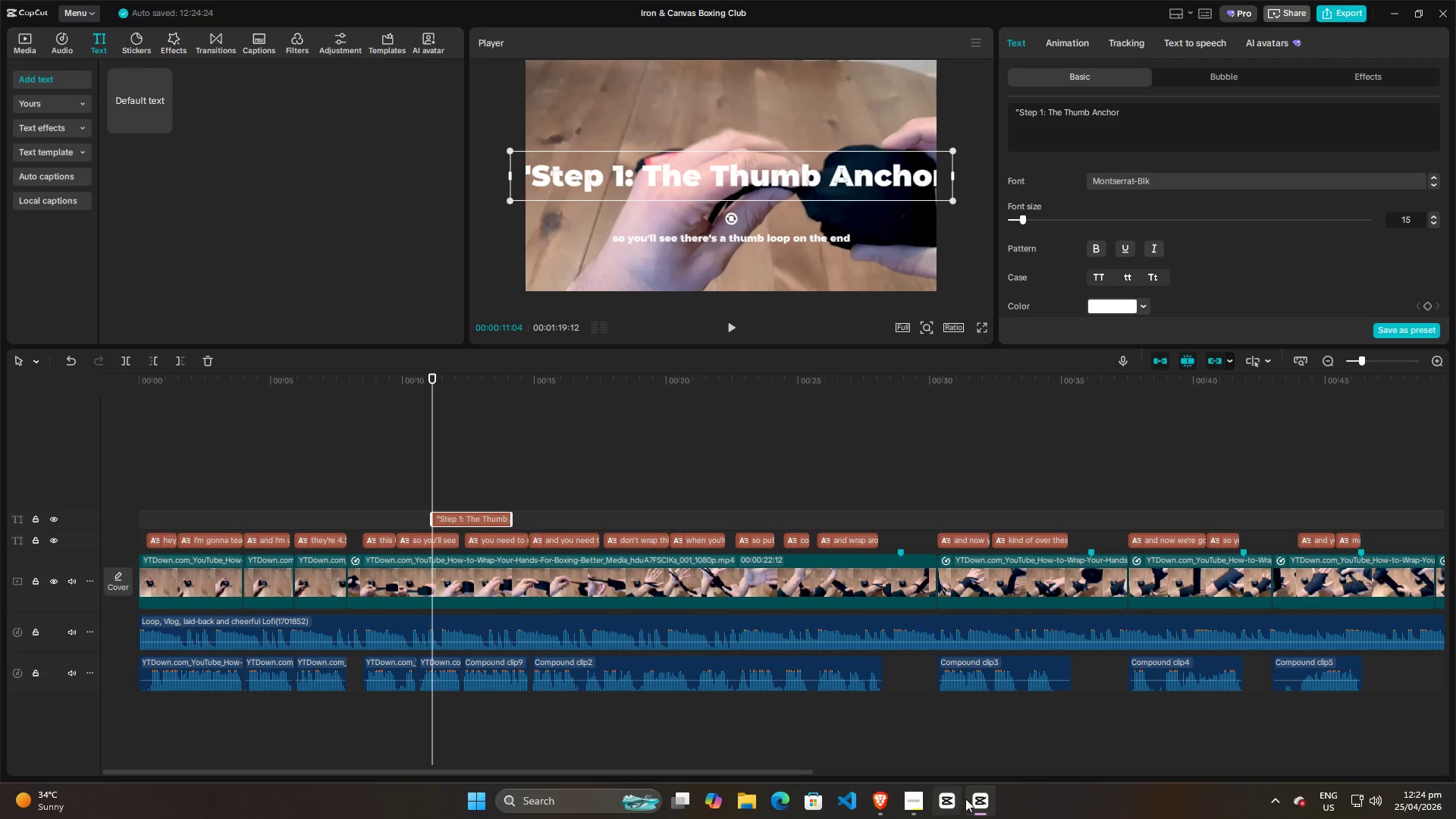 
left_click([910, 808])